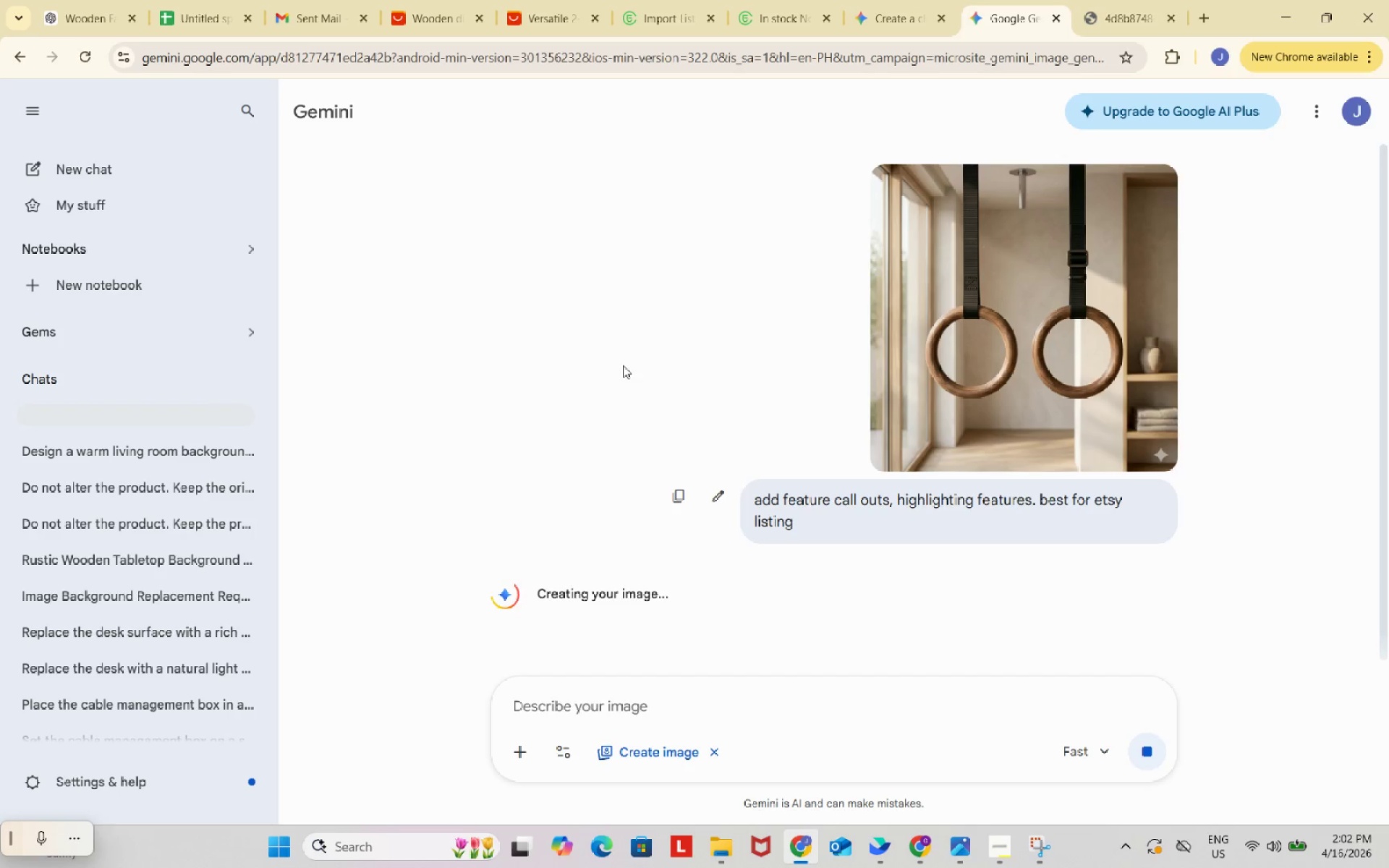 
scroll: coordinate [793, 452], scroll_direction: down, amount: 8.0
 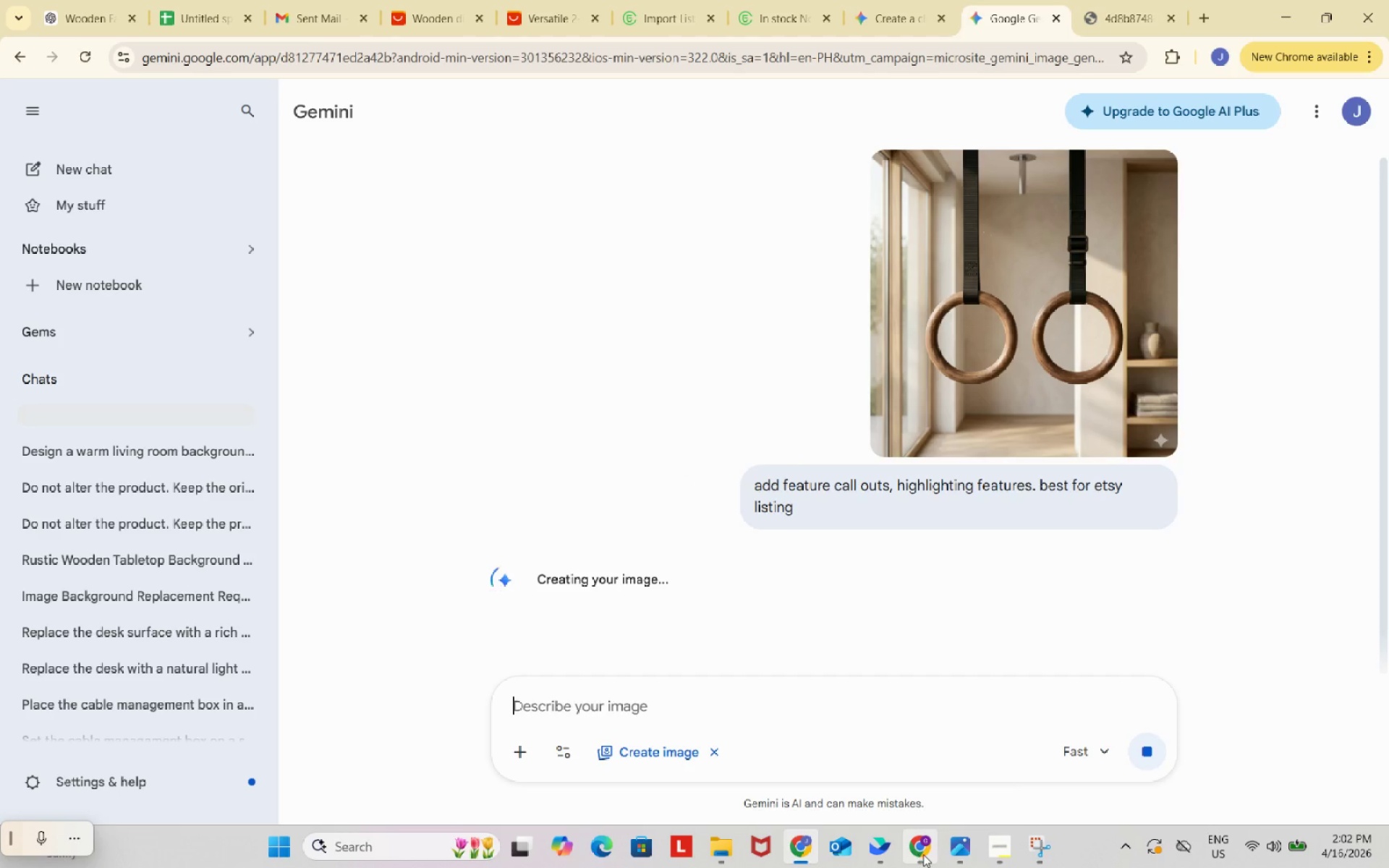 
left_click([924, 854])
 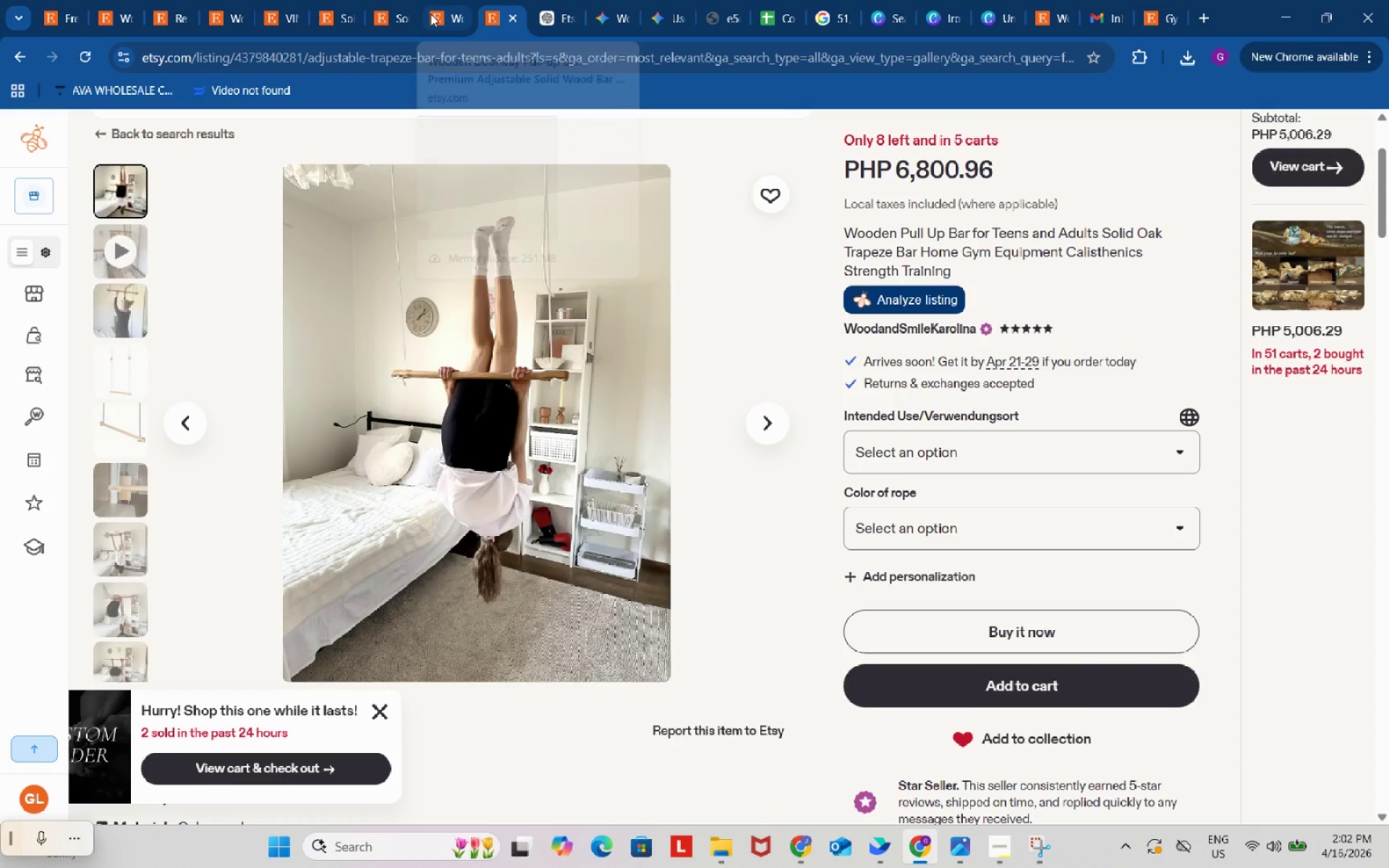 
scroll: coordinate [824, 407], scroll_direction: down, amount: 8.0
 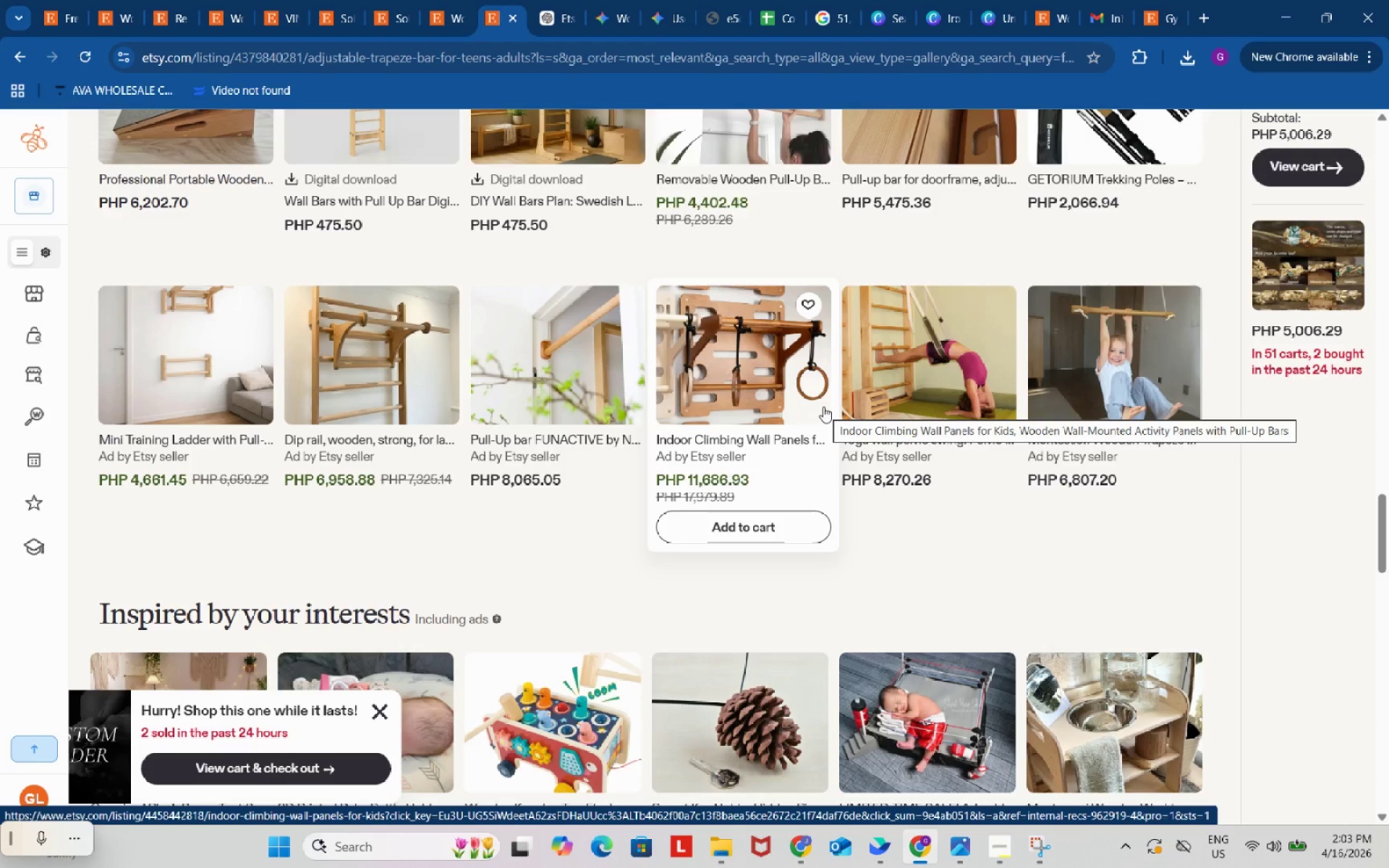 
wait(54.39)
 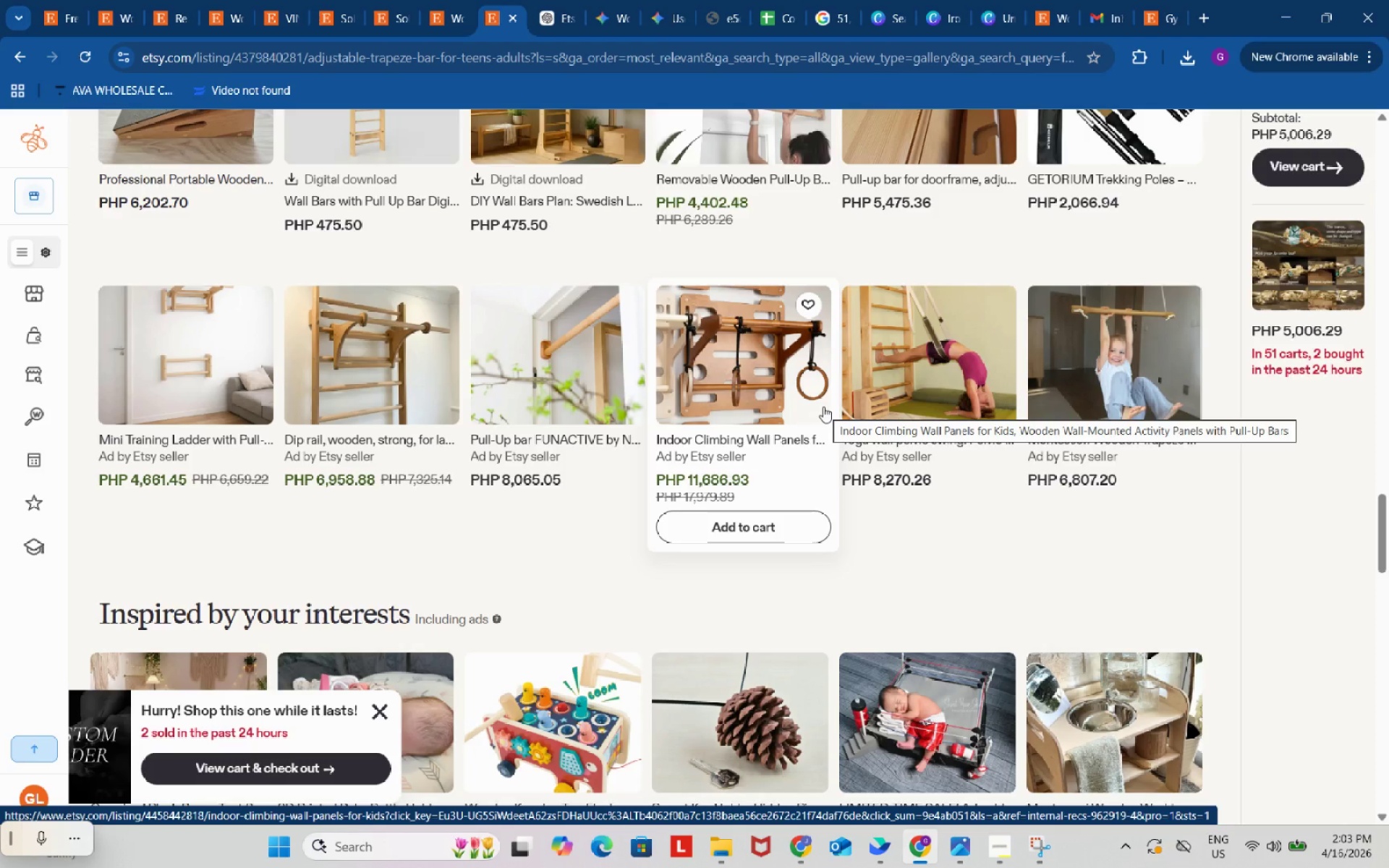 
left_click([801, 856])
 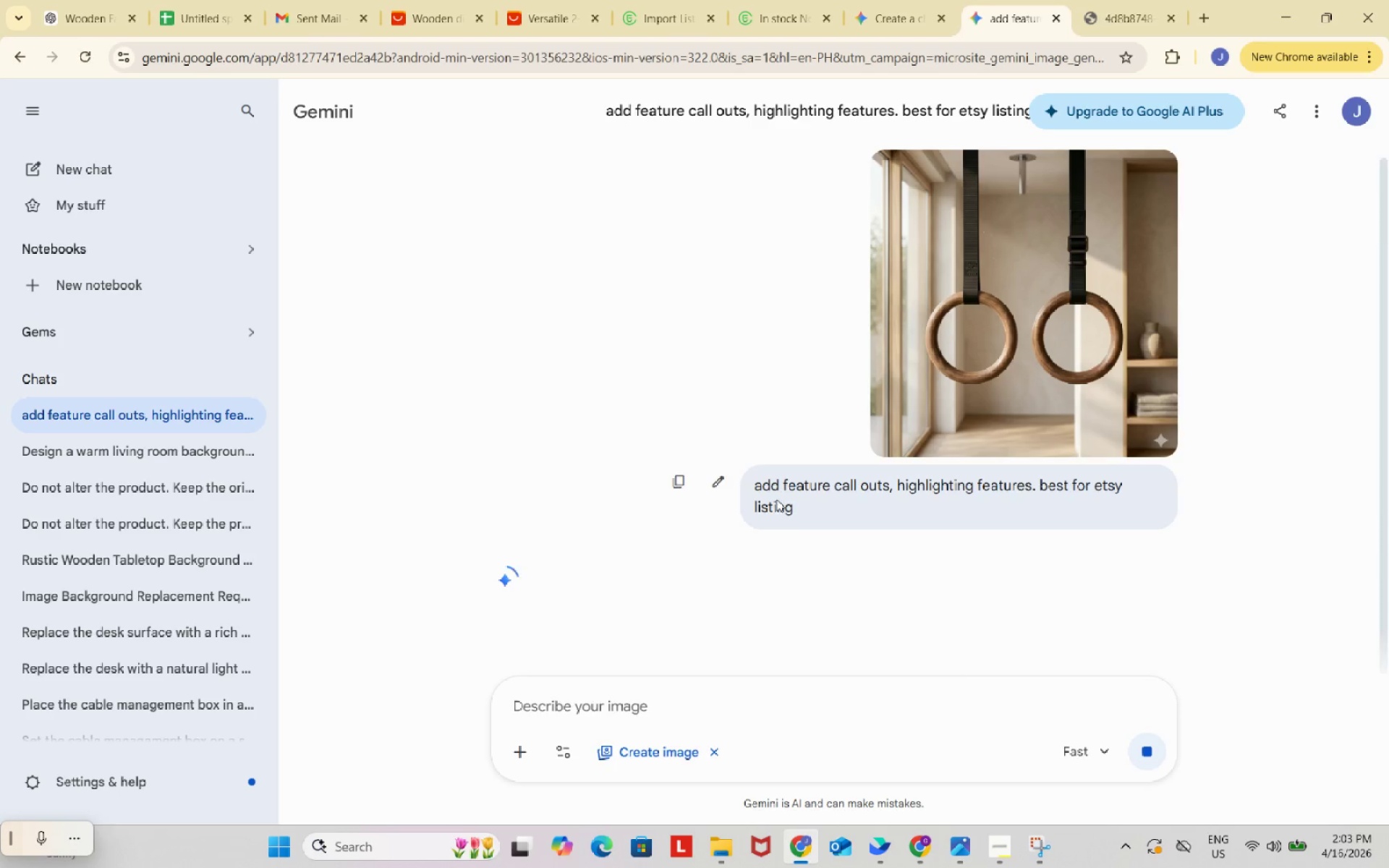 
scroll: coordinate [966, 532], scroll_direction: down, amount: 8.0
 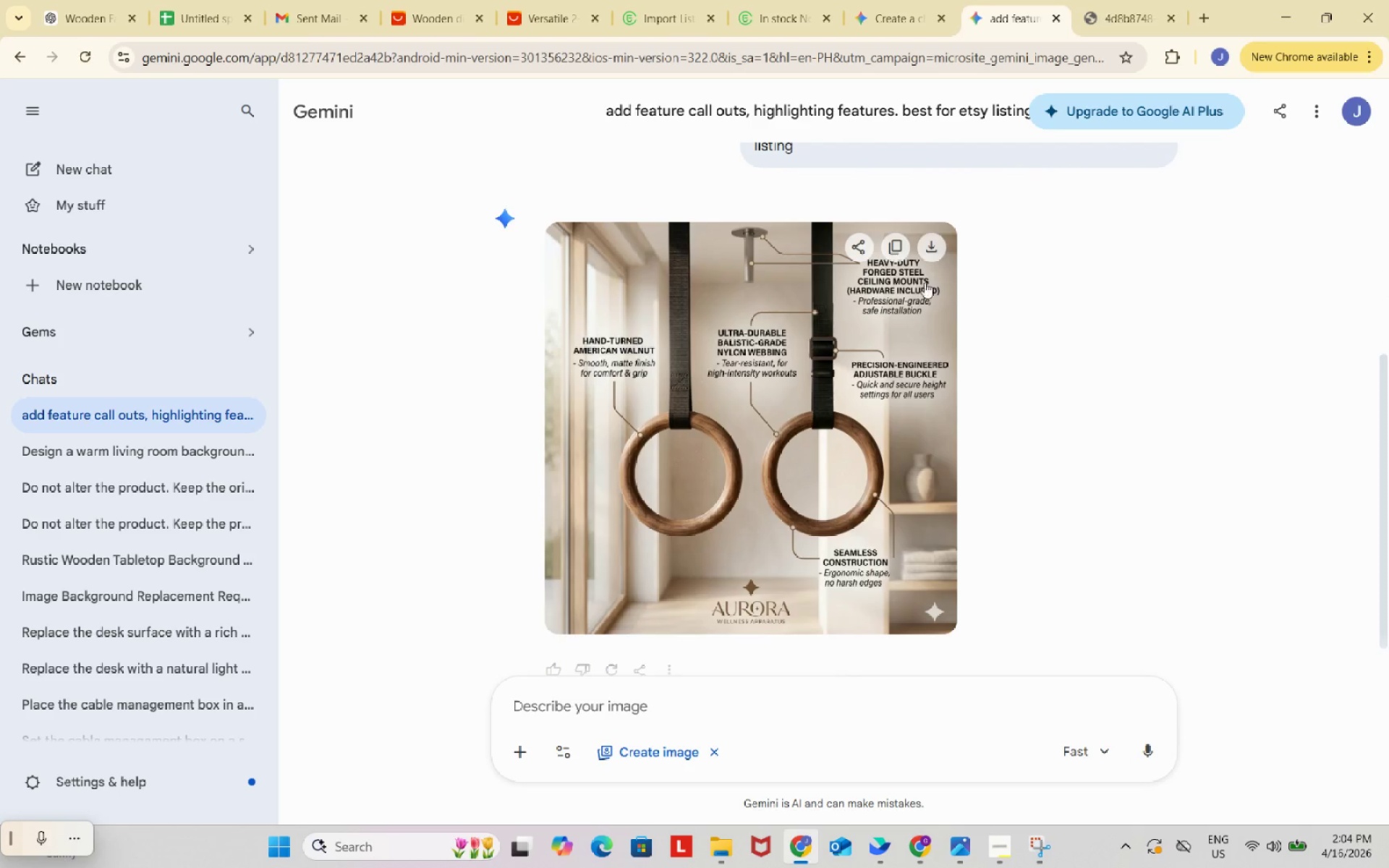 
left_click([930, 250])
 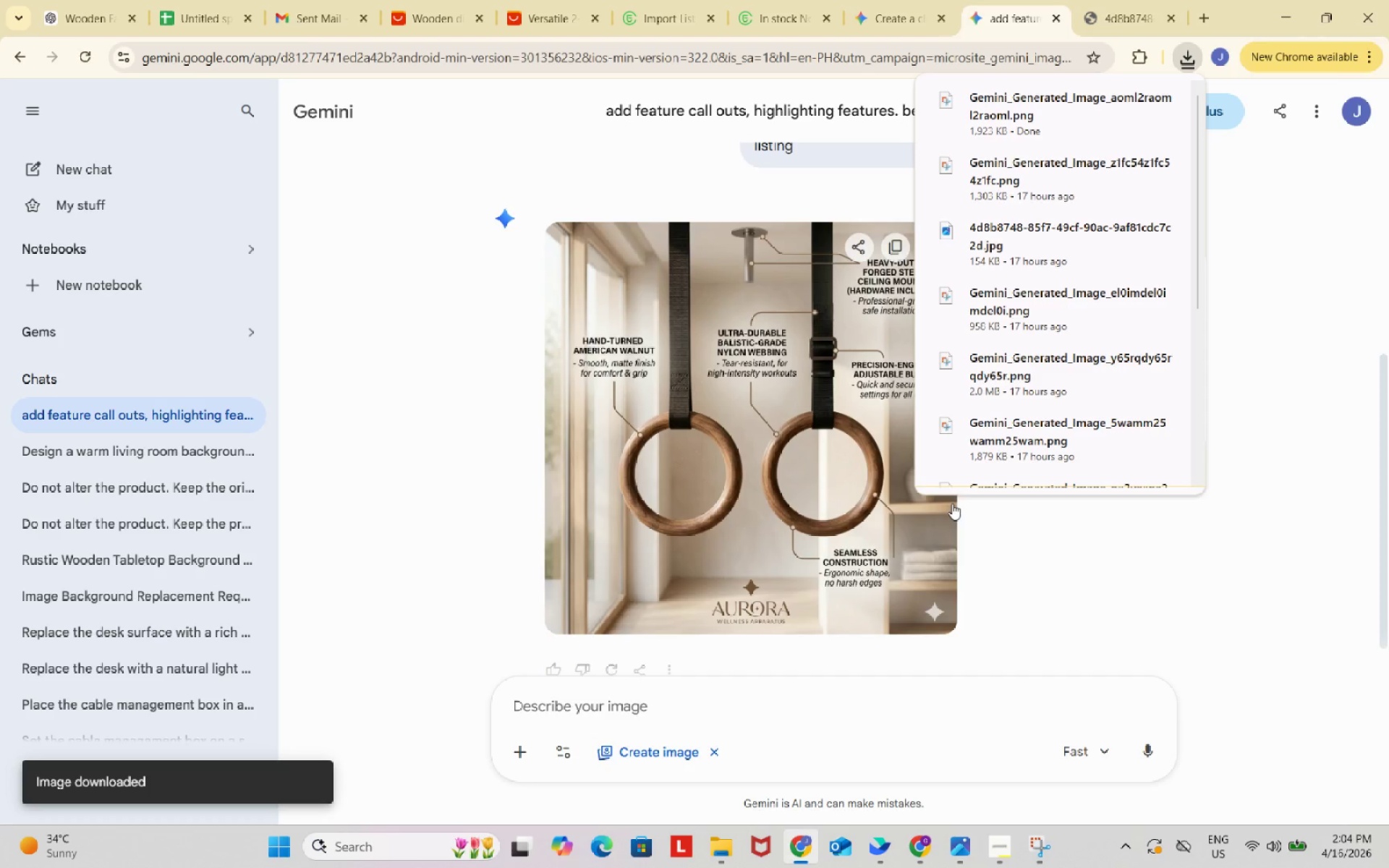 
mouse_move([920, 835])
 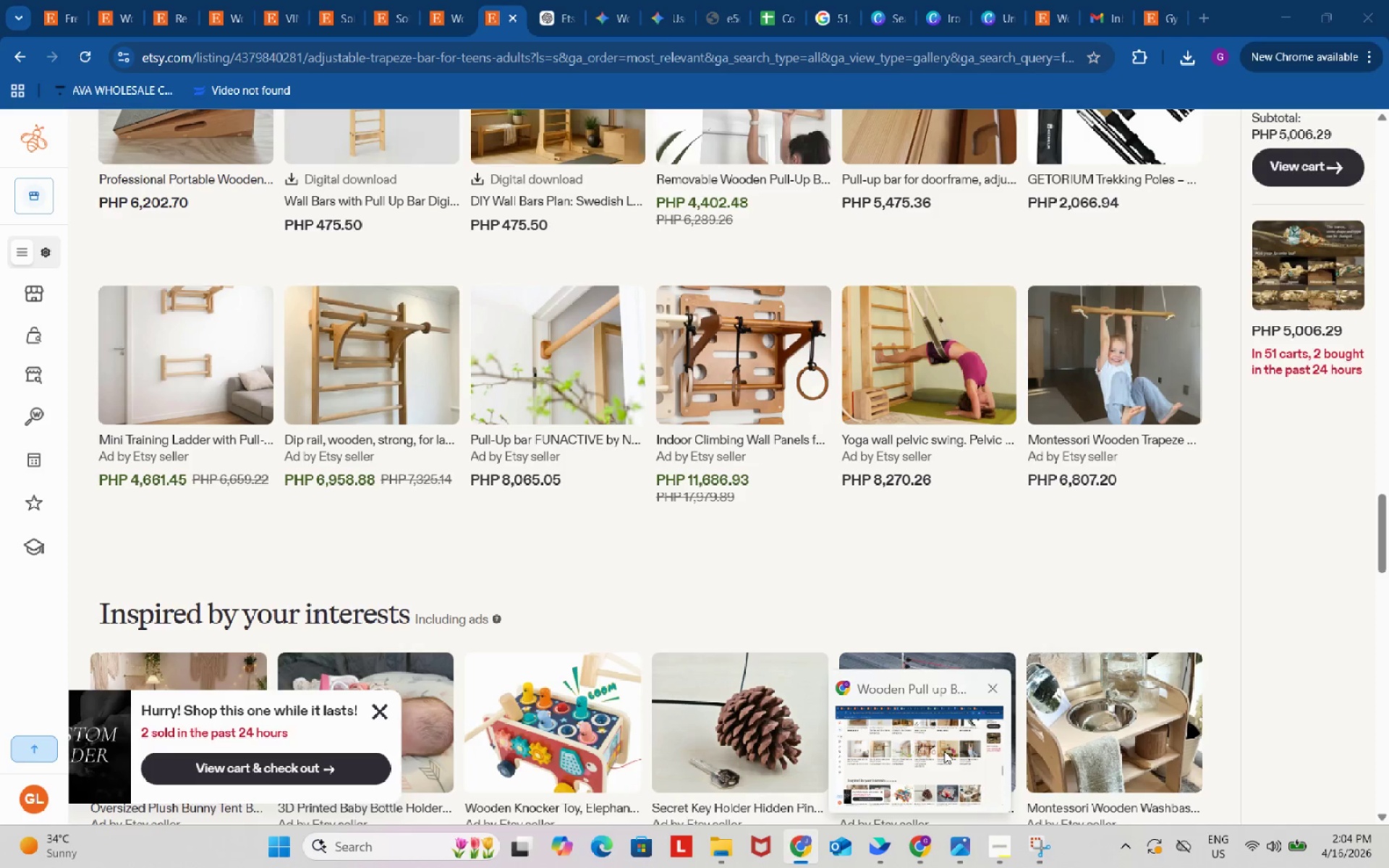 
left_click([944, 751])
 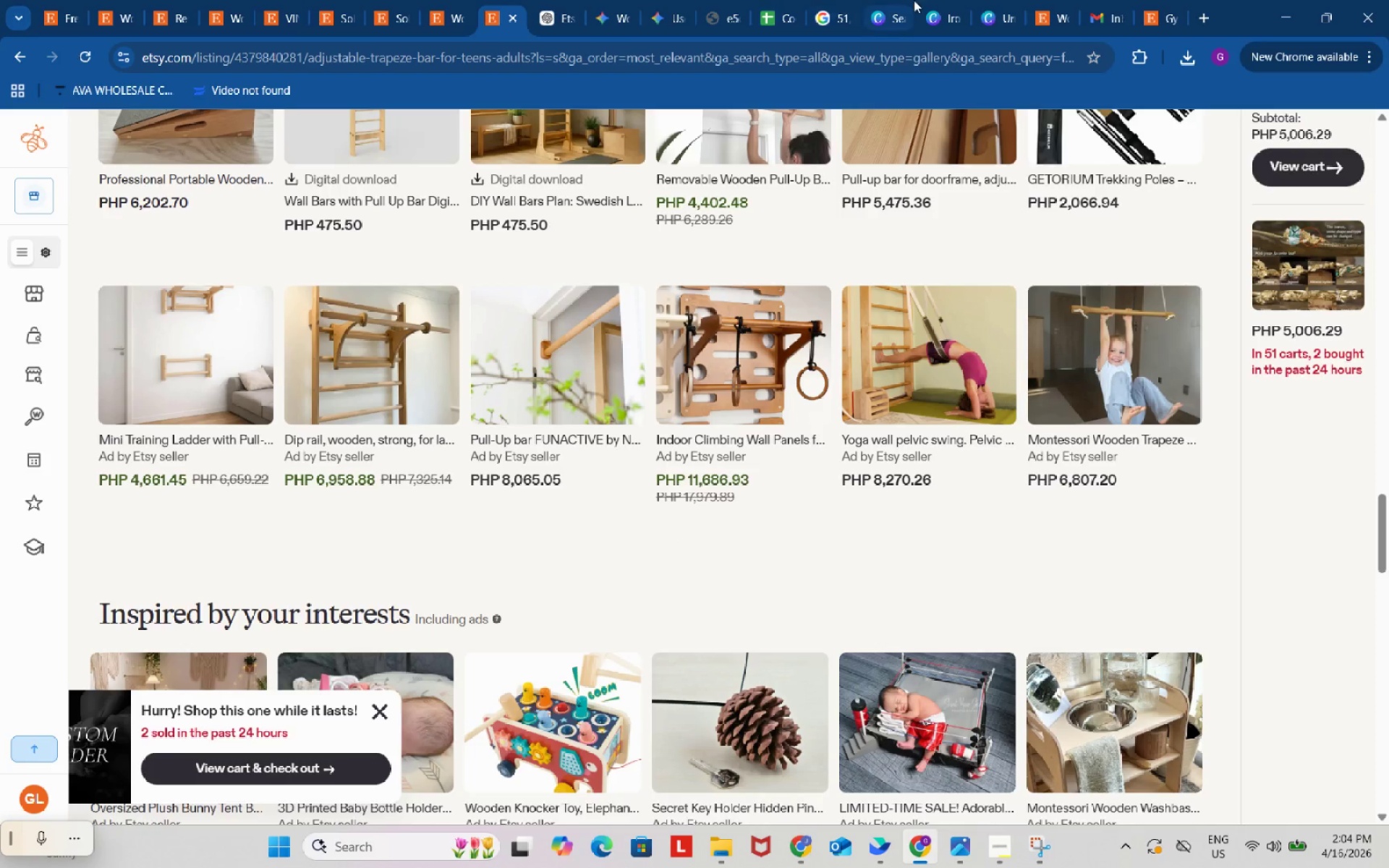 
left_click([935, 4])
 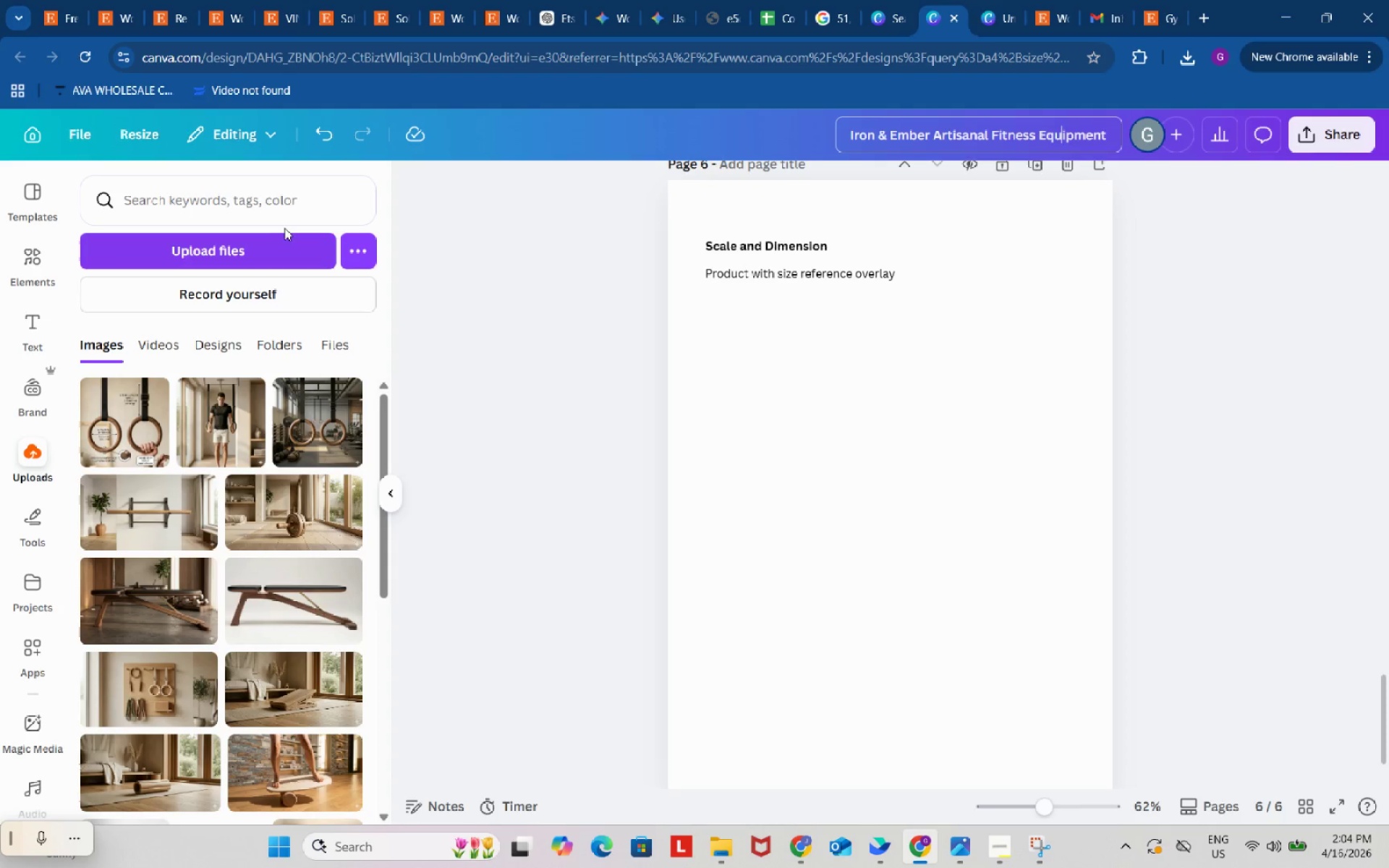 
left_click([251, 242])
 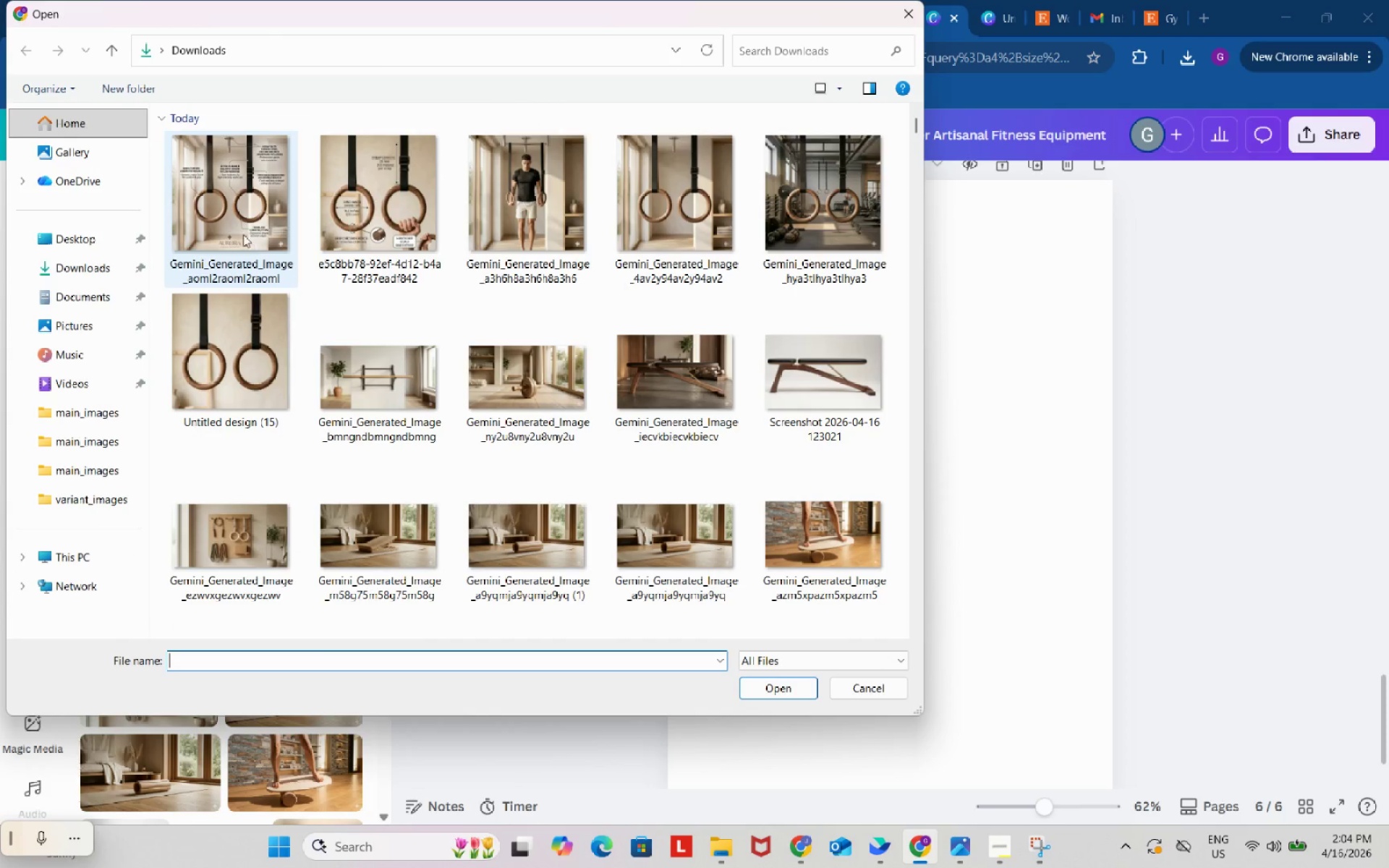 
left_click([235, 200])
 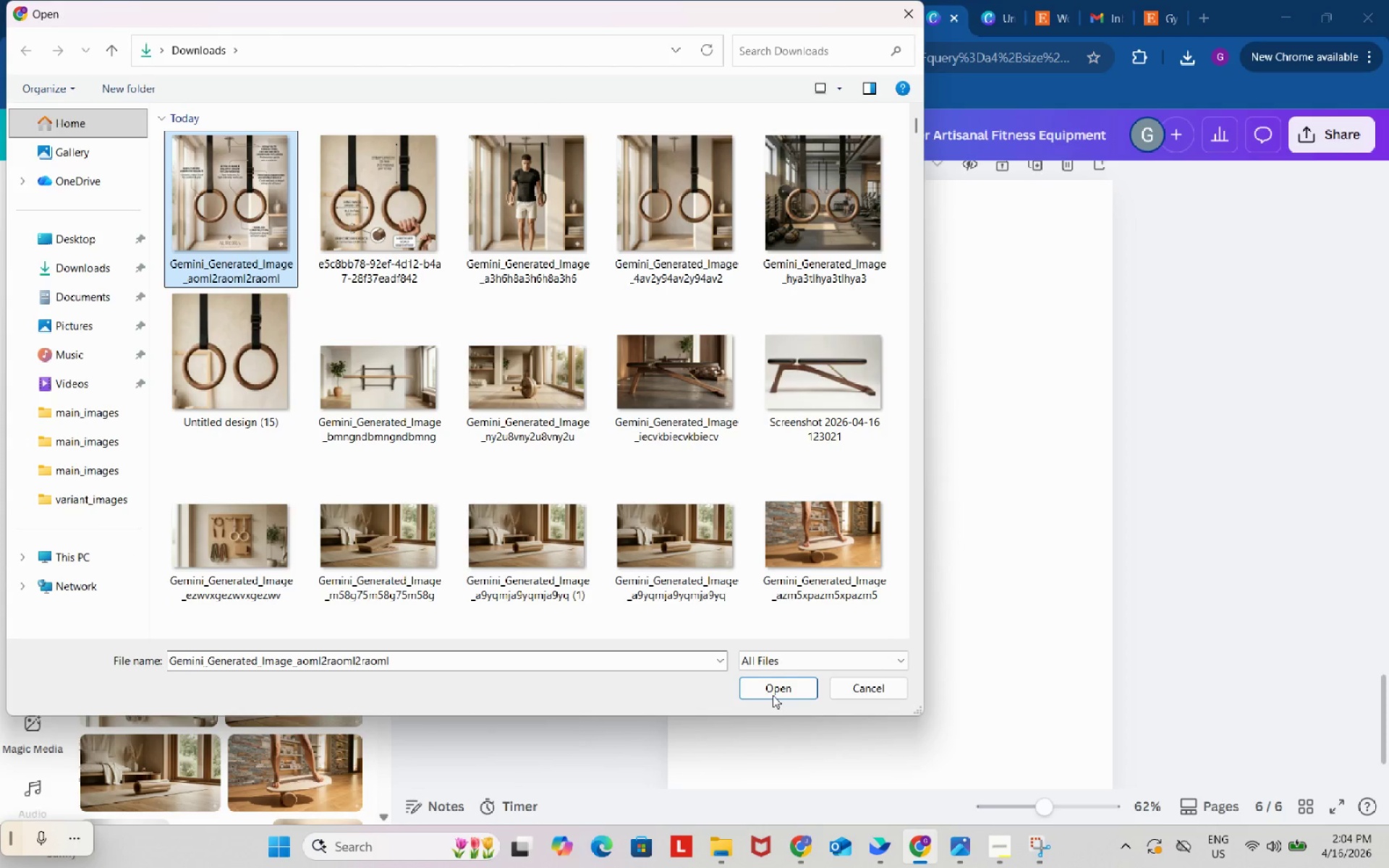 
left_click([773, 692])
 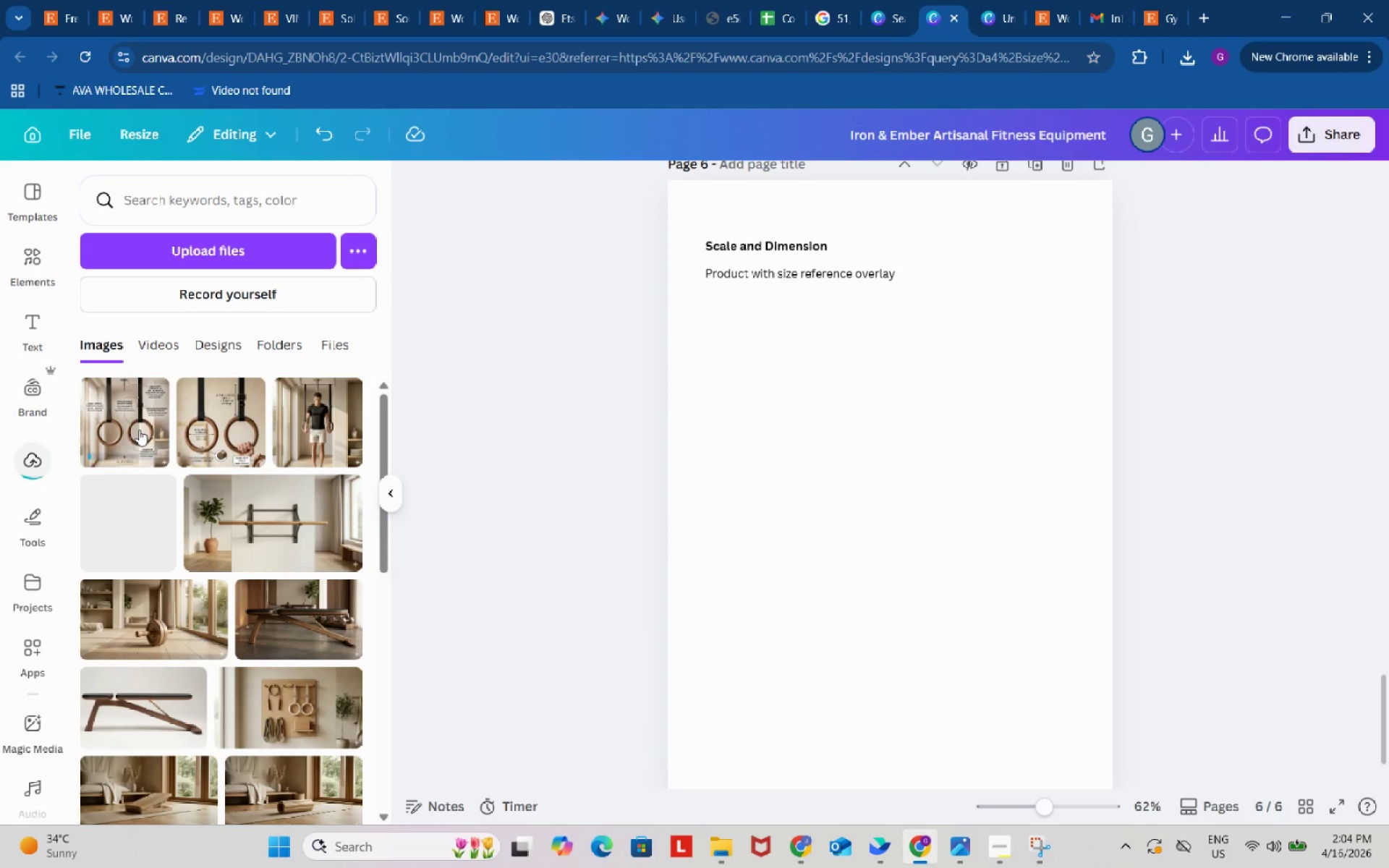 
left_click([132, 427])
 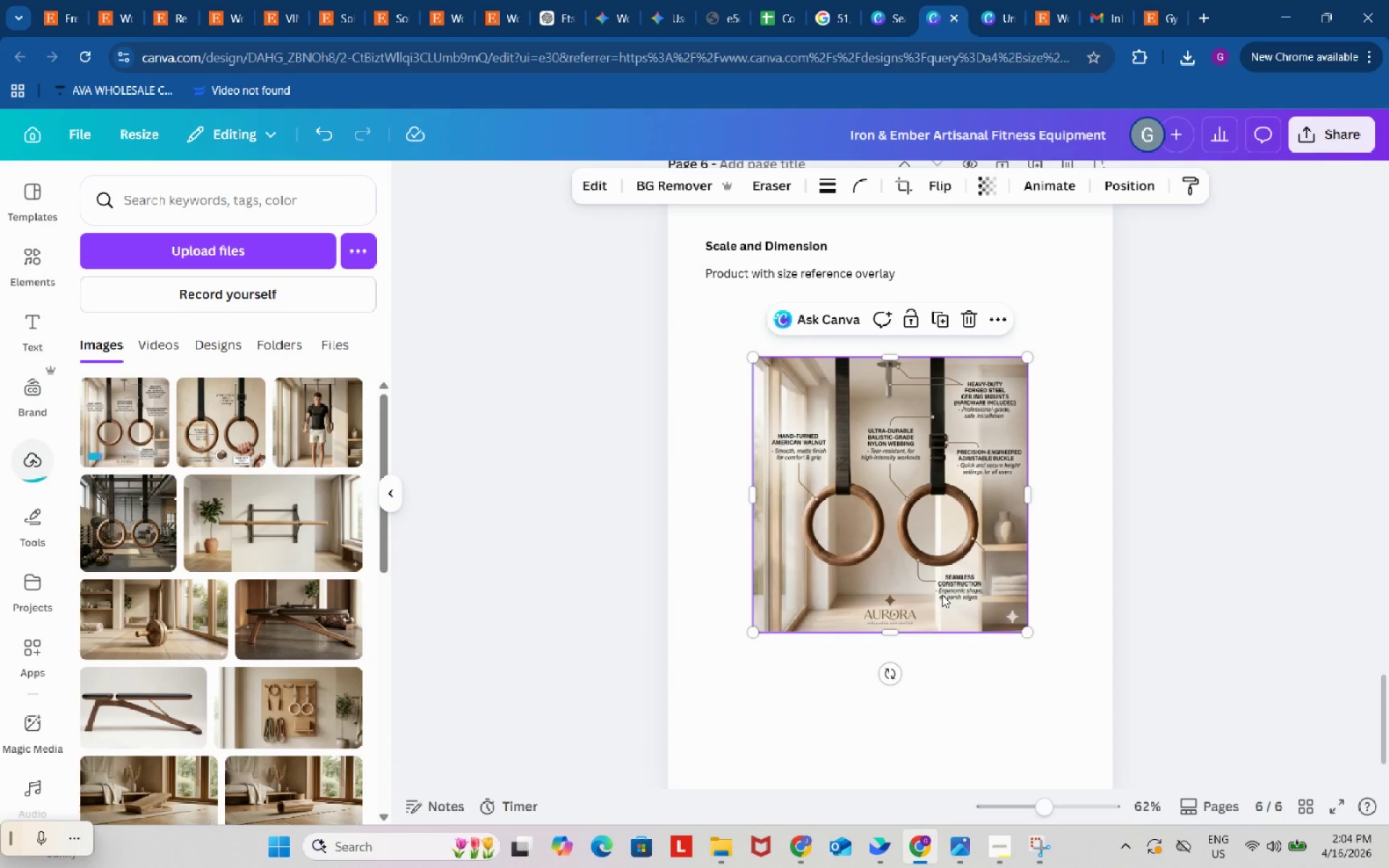 
left_click_drag(start_coordinate=[942, 594], to_coordinate=[899, 549])
 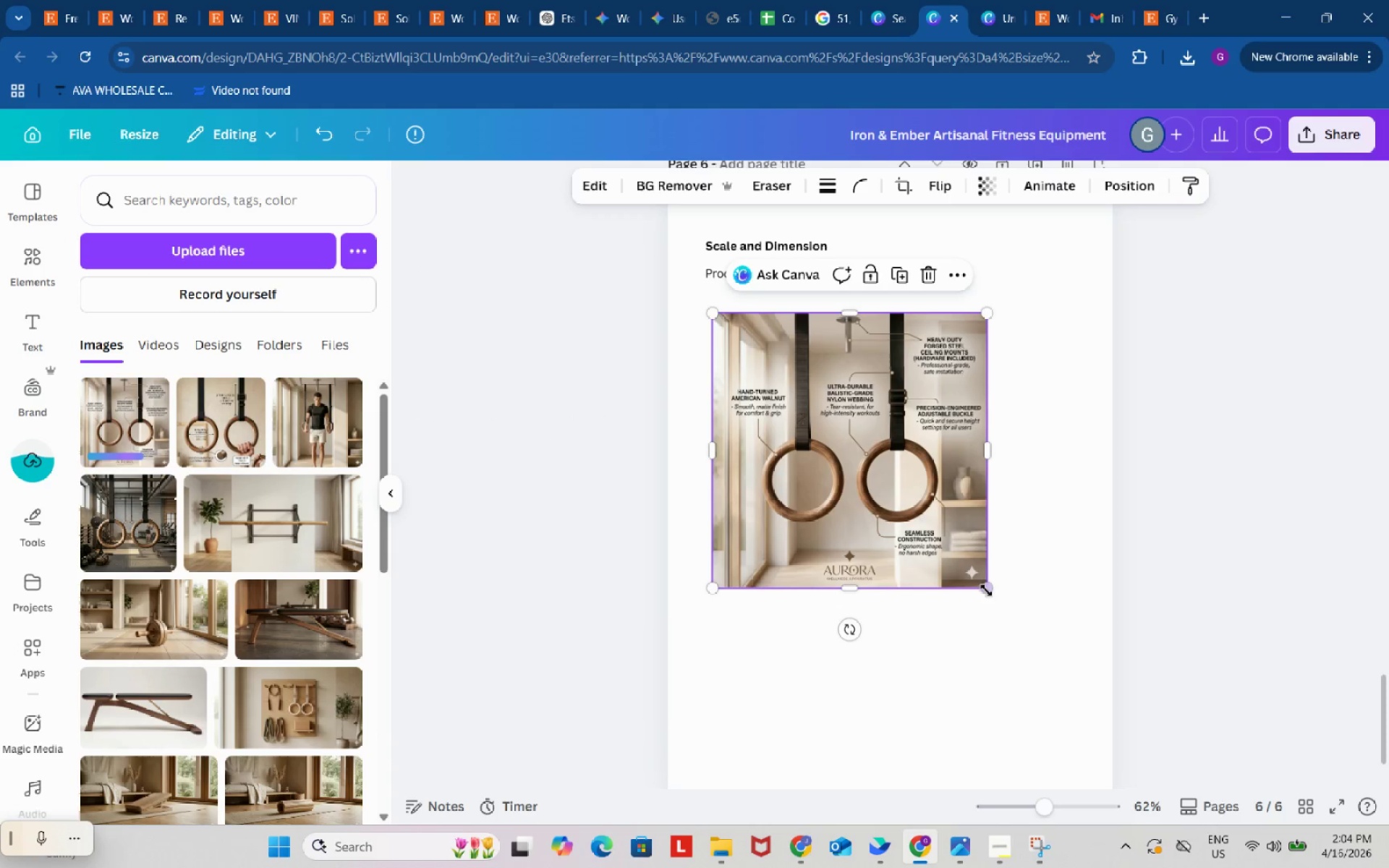 
left_click_drag(start_coordinate=[986, 588], to_coordinate=[1071, 716])
 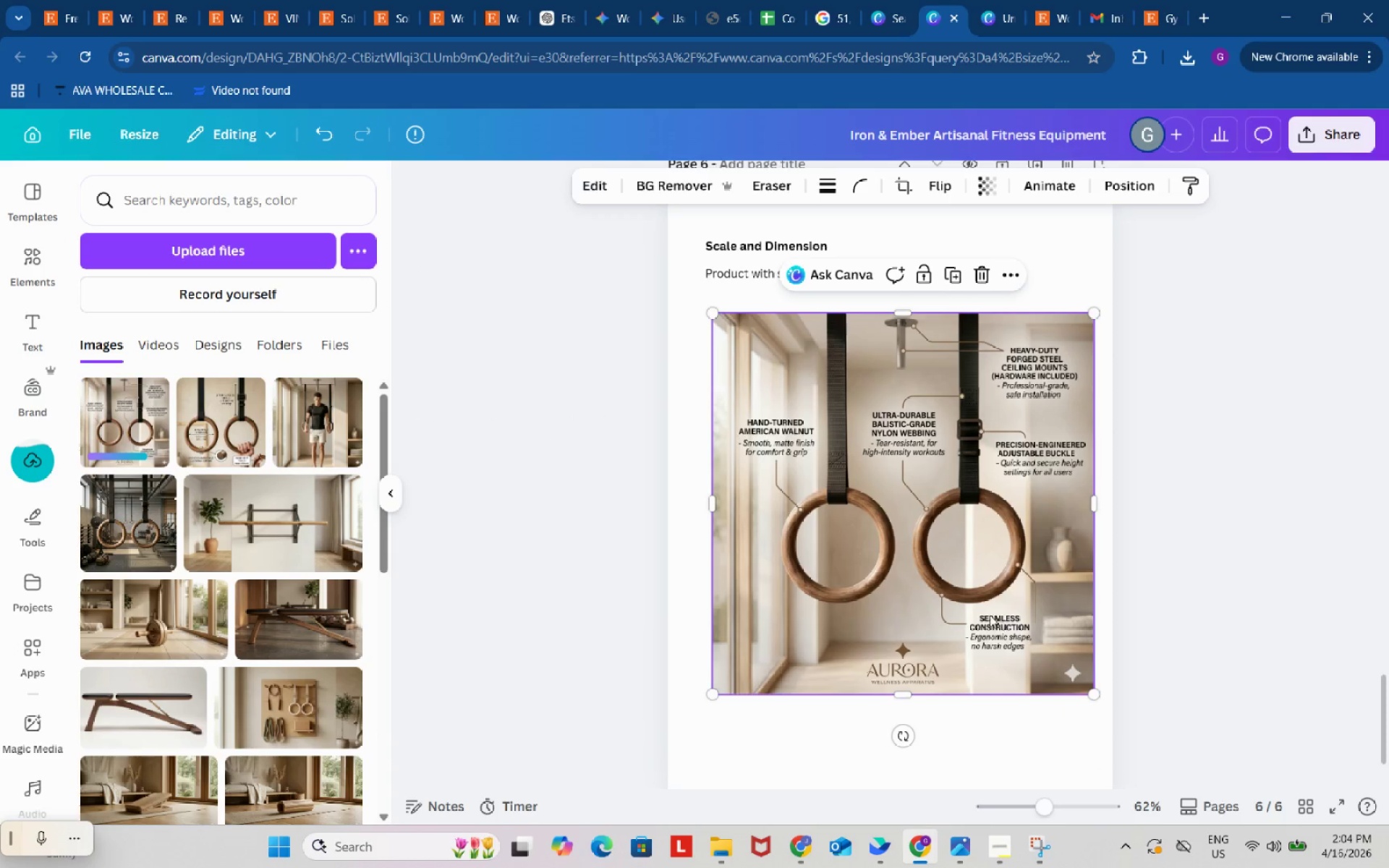 
left_click_drag(start_coordinate=[987, 615], to_coordinate=[974, 615])
 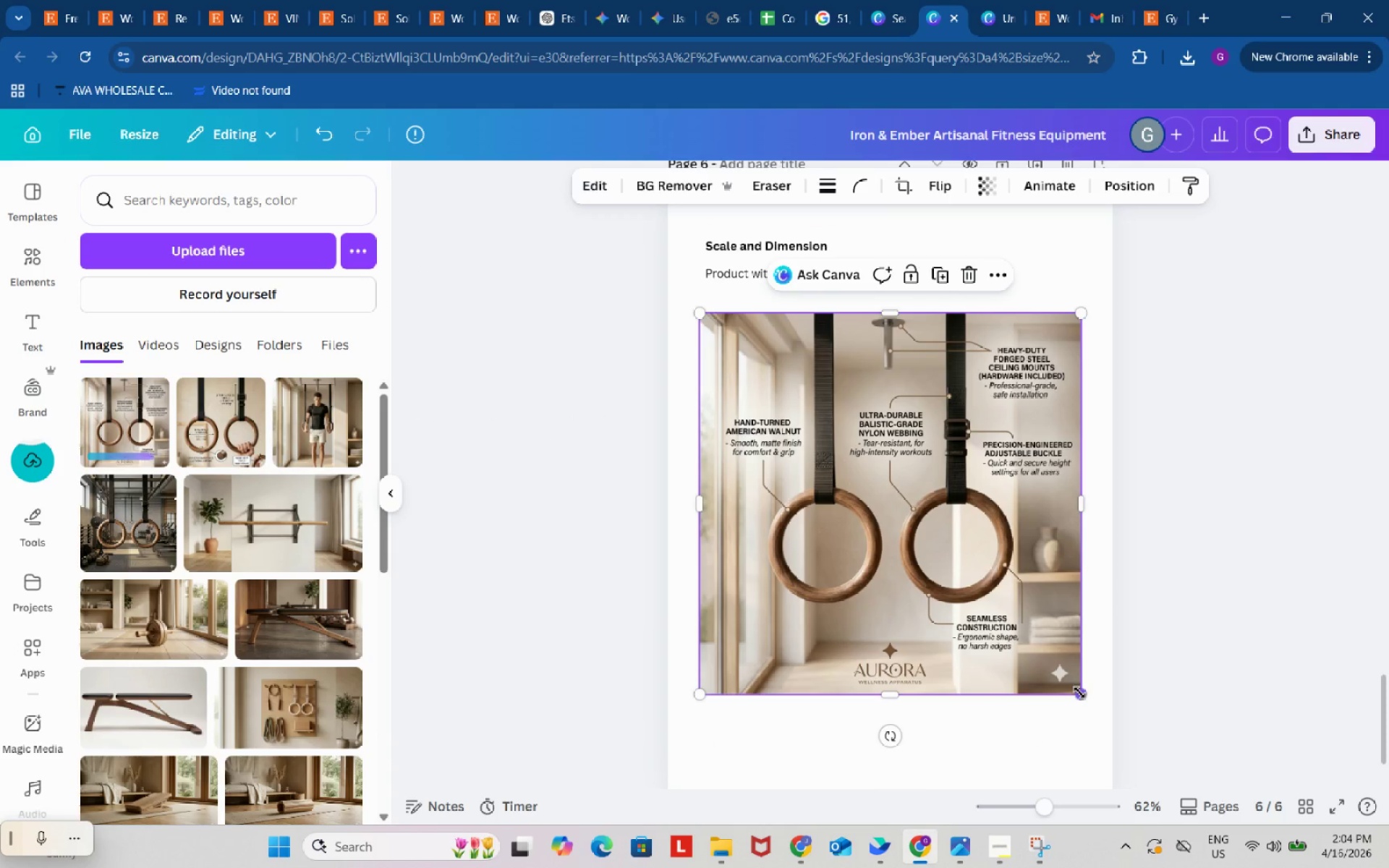 
left_click_drag(start_coordinate=[1079, 692], to_coordinate=[1088, 697])
 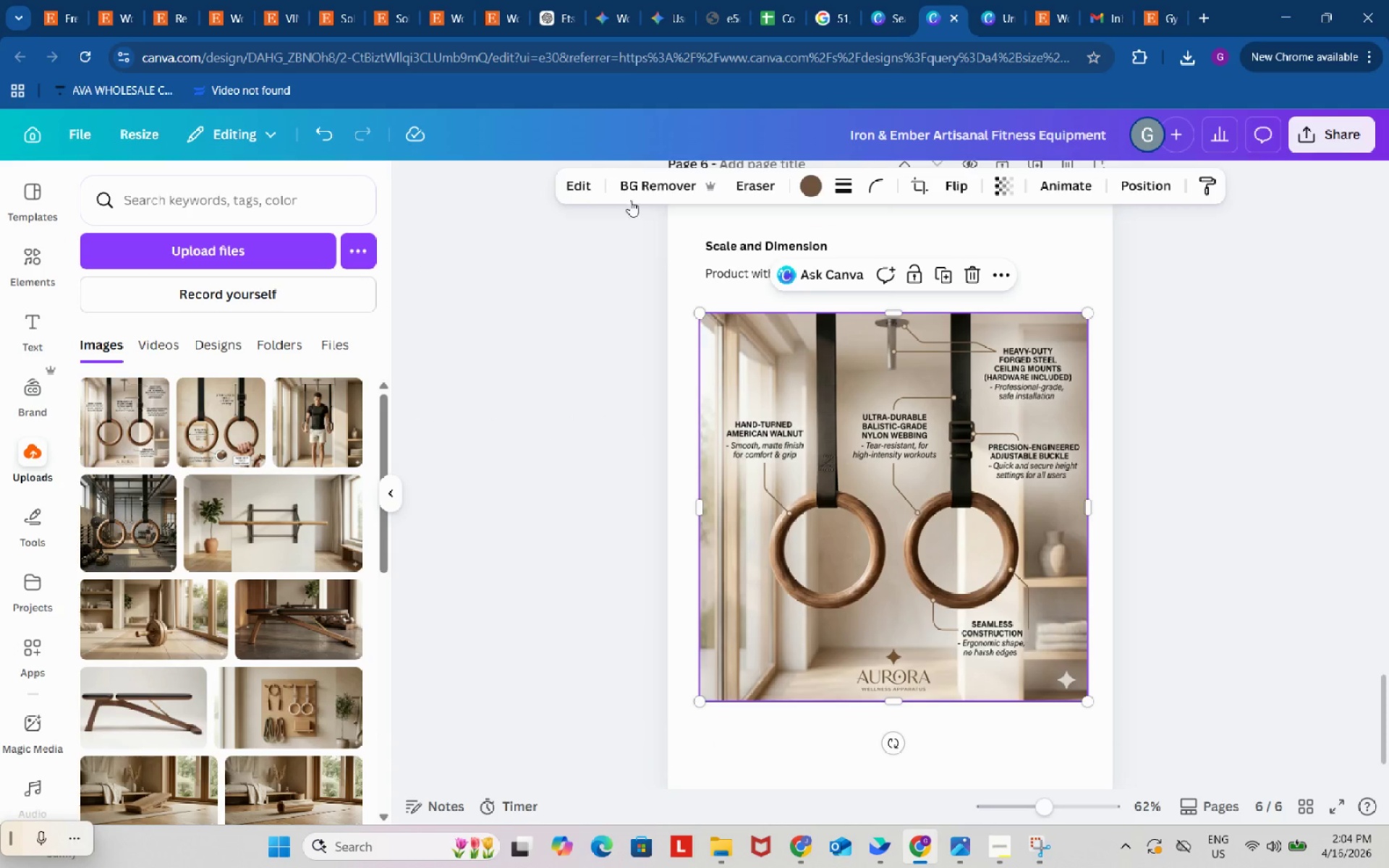 
left_click([569, 183])
 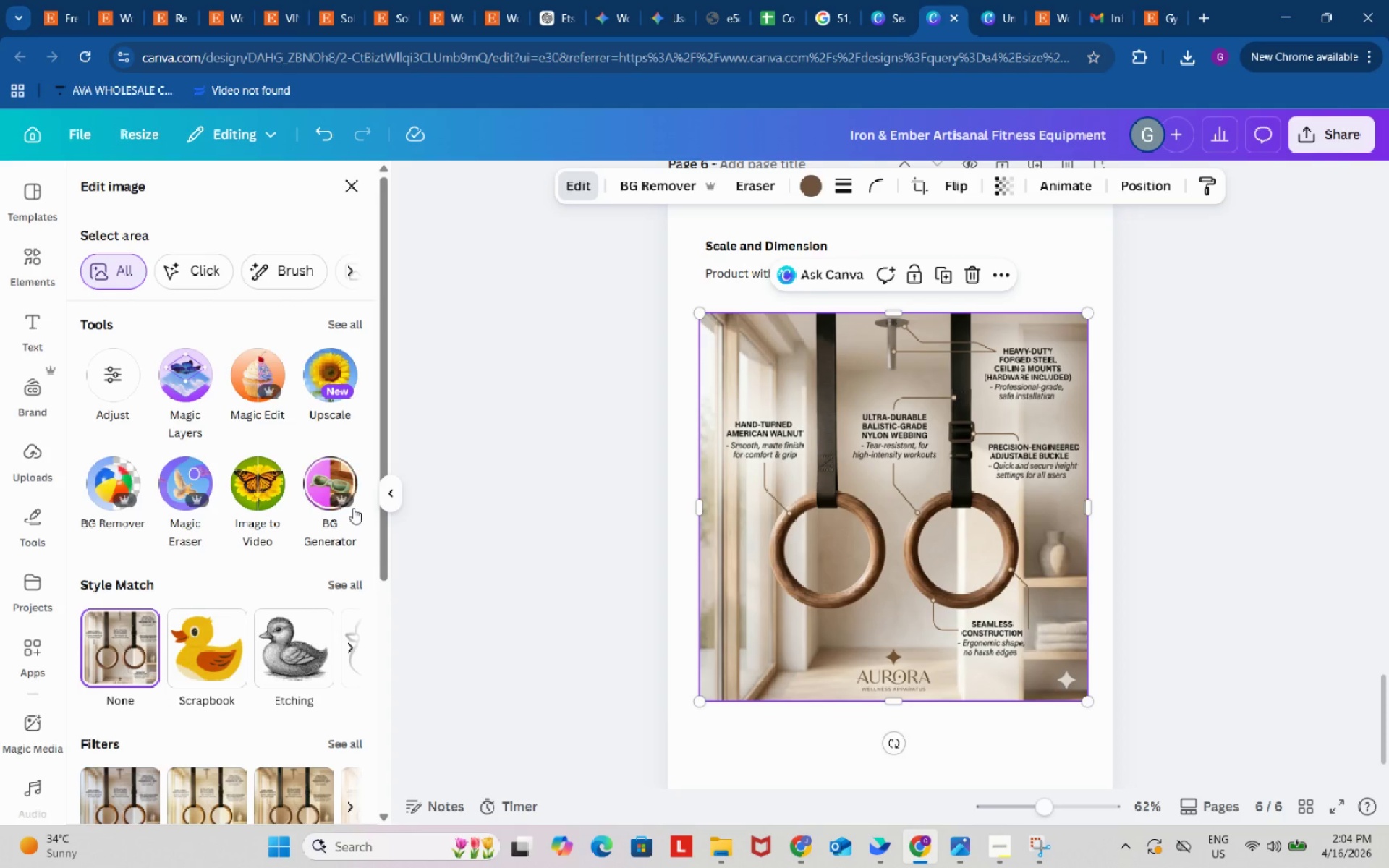 
wait(7.48)
 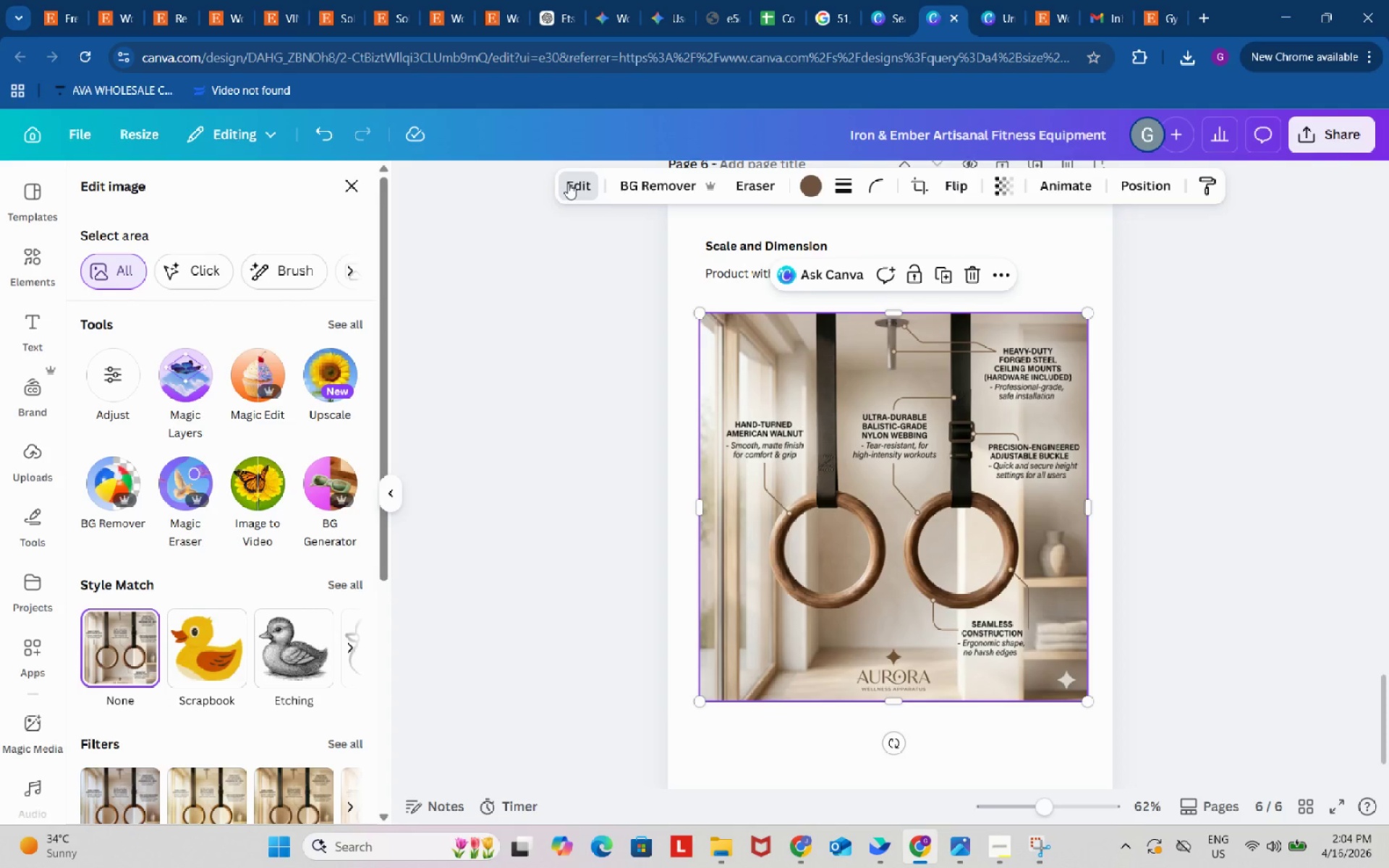 
left_click([190, 494])
 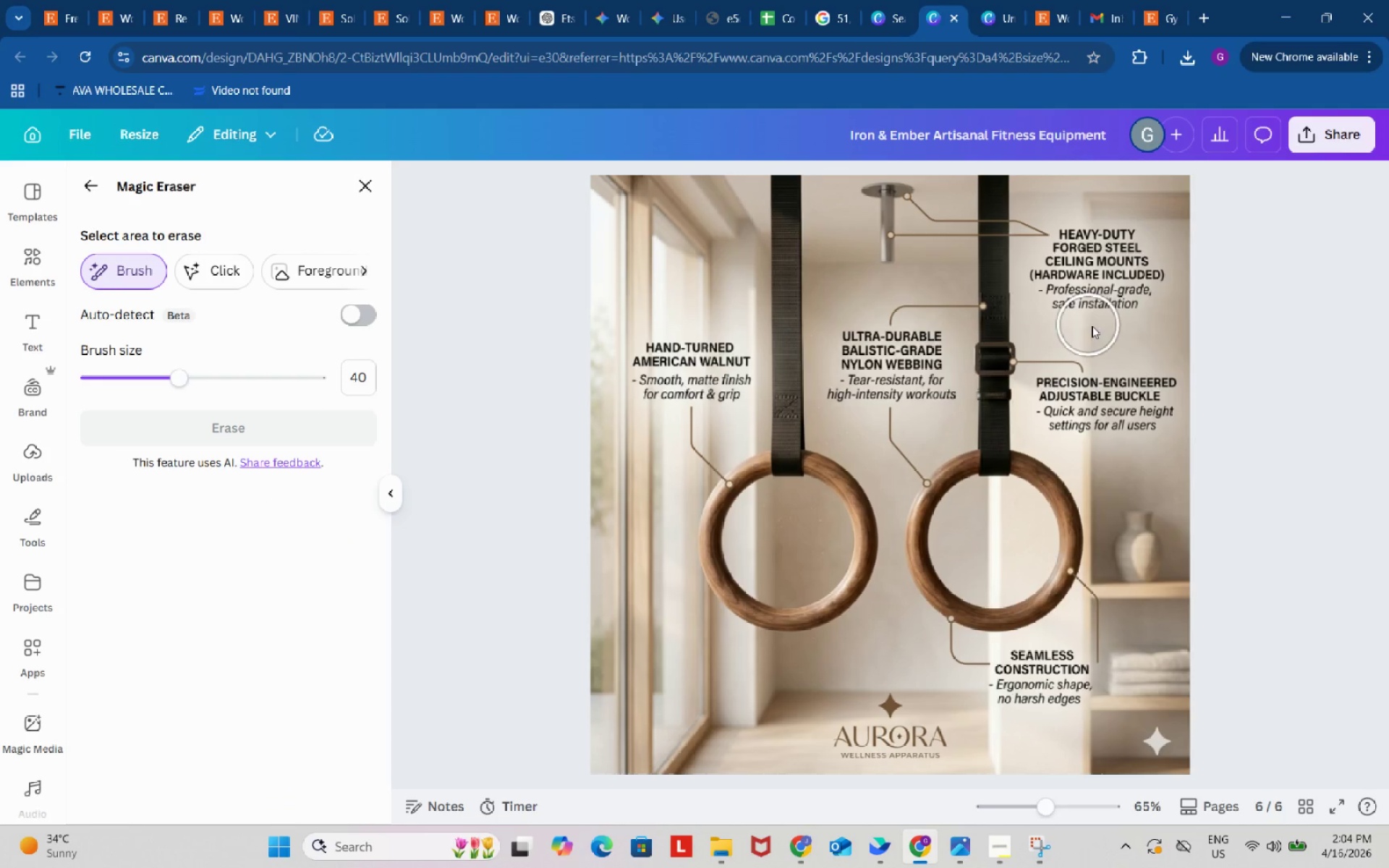 
wait(5.62)
 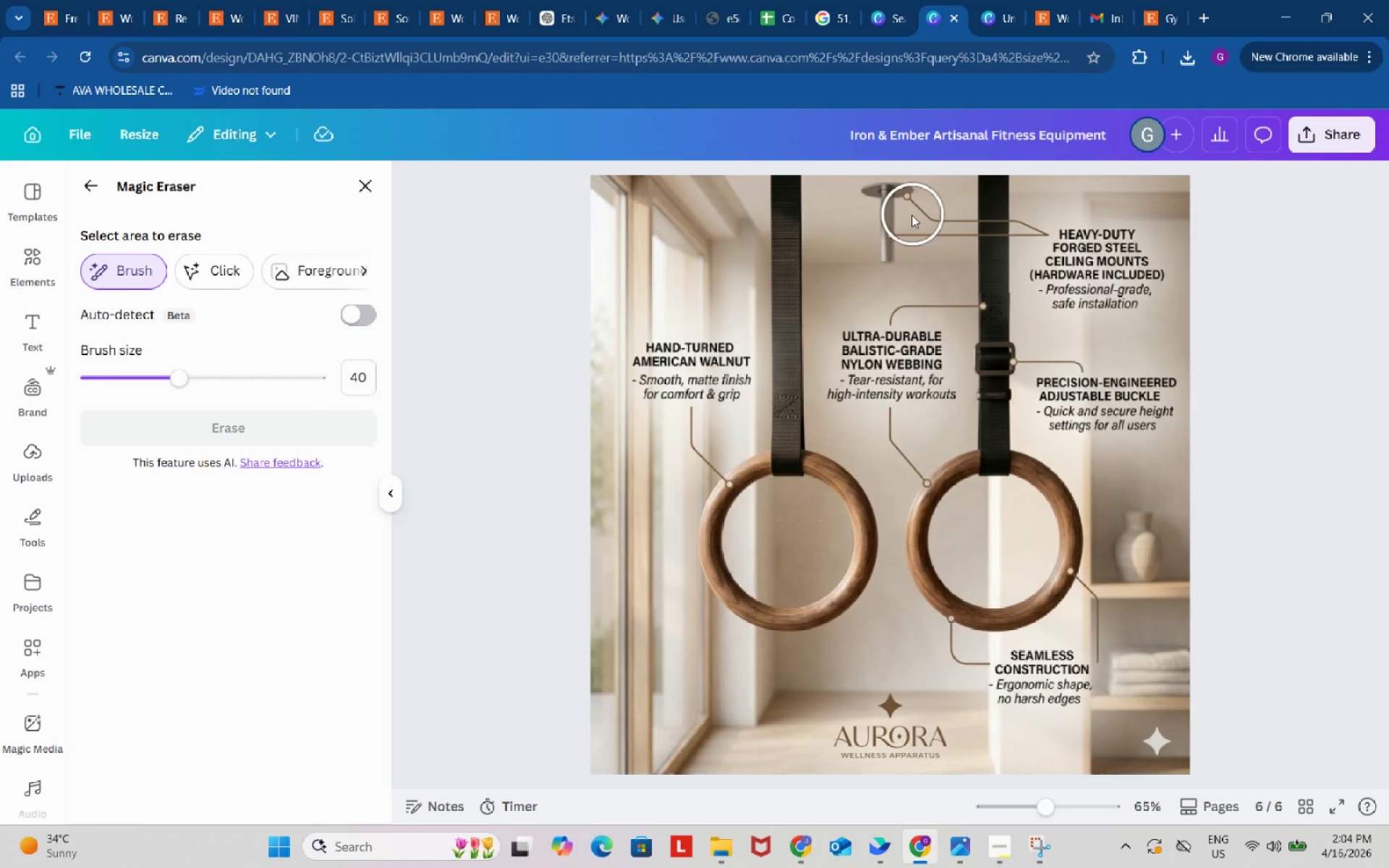 
left_click_drag(start_coordinate=[1144, 326], to_coordinate=[1063, 262])
 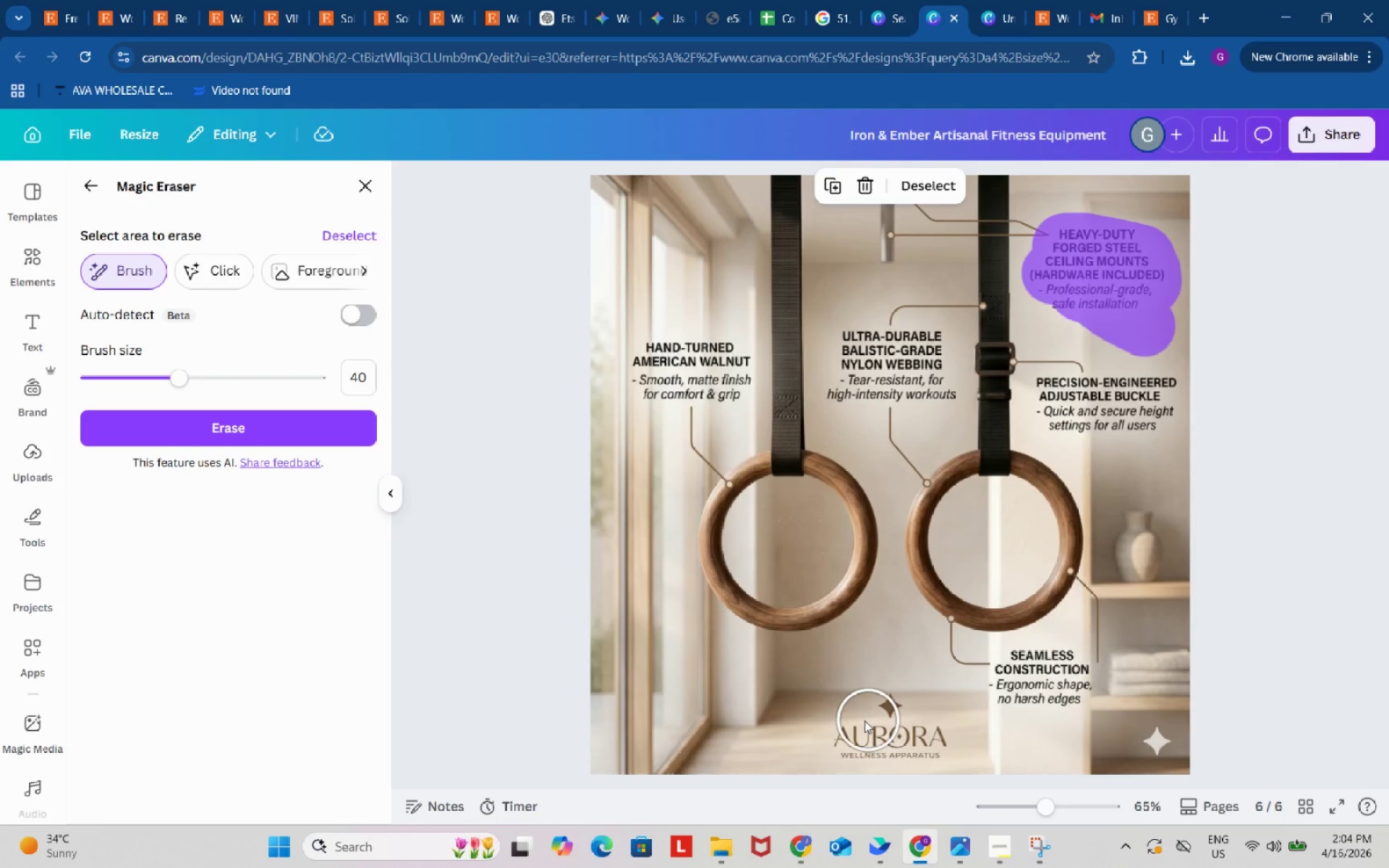 
left_click_drag(start_coordinate=[880, 708], to_coordinate=[878, 728])
 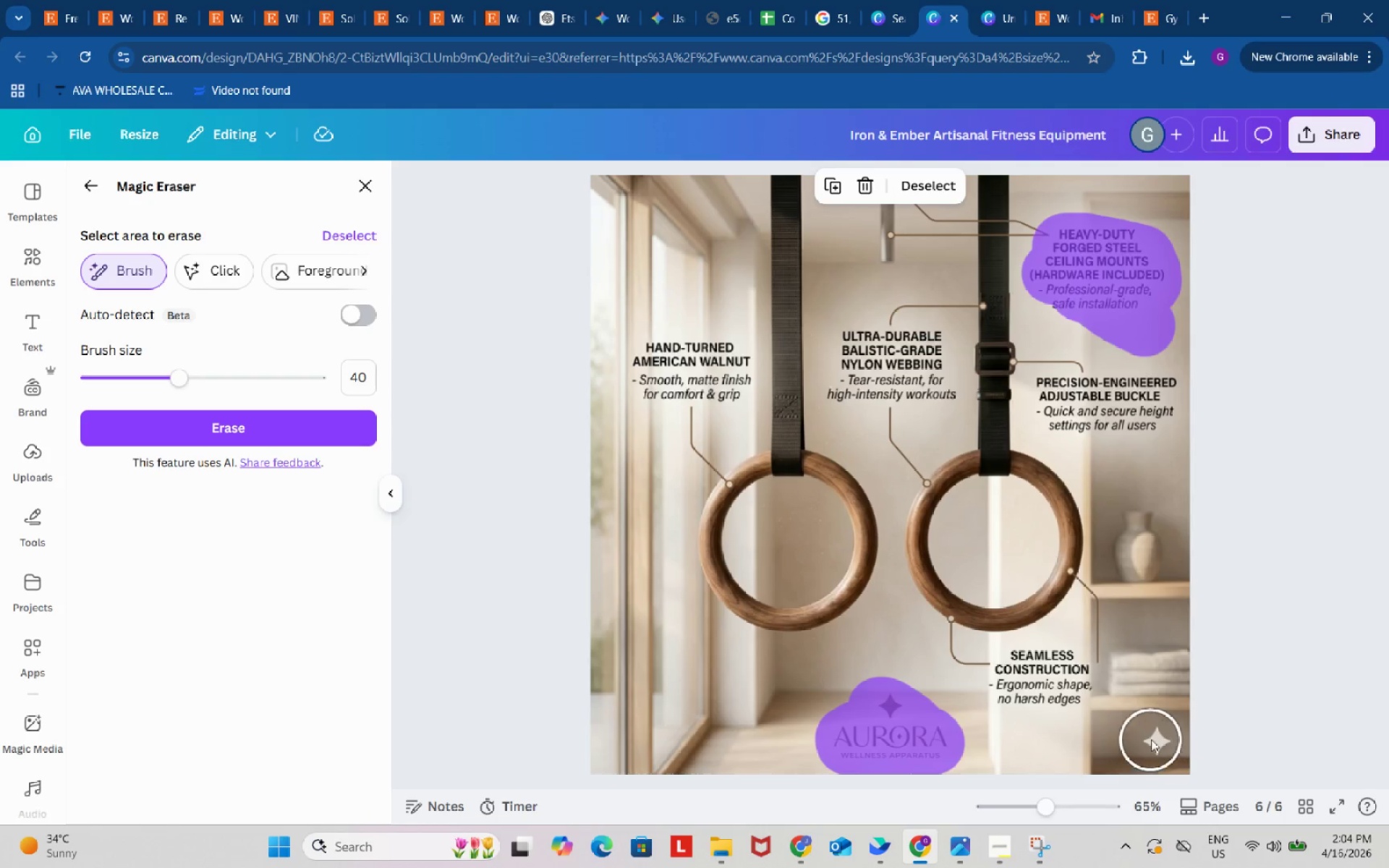 
left_click([1152, 738])
 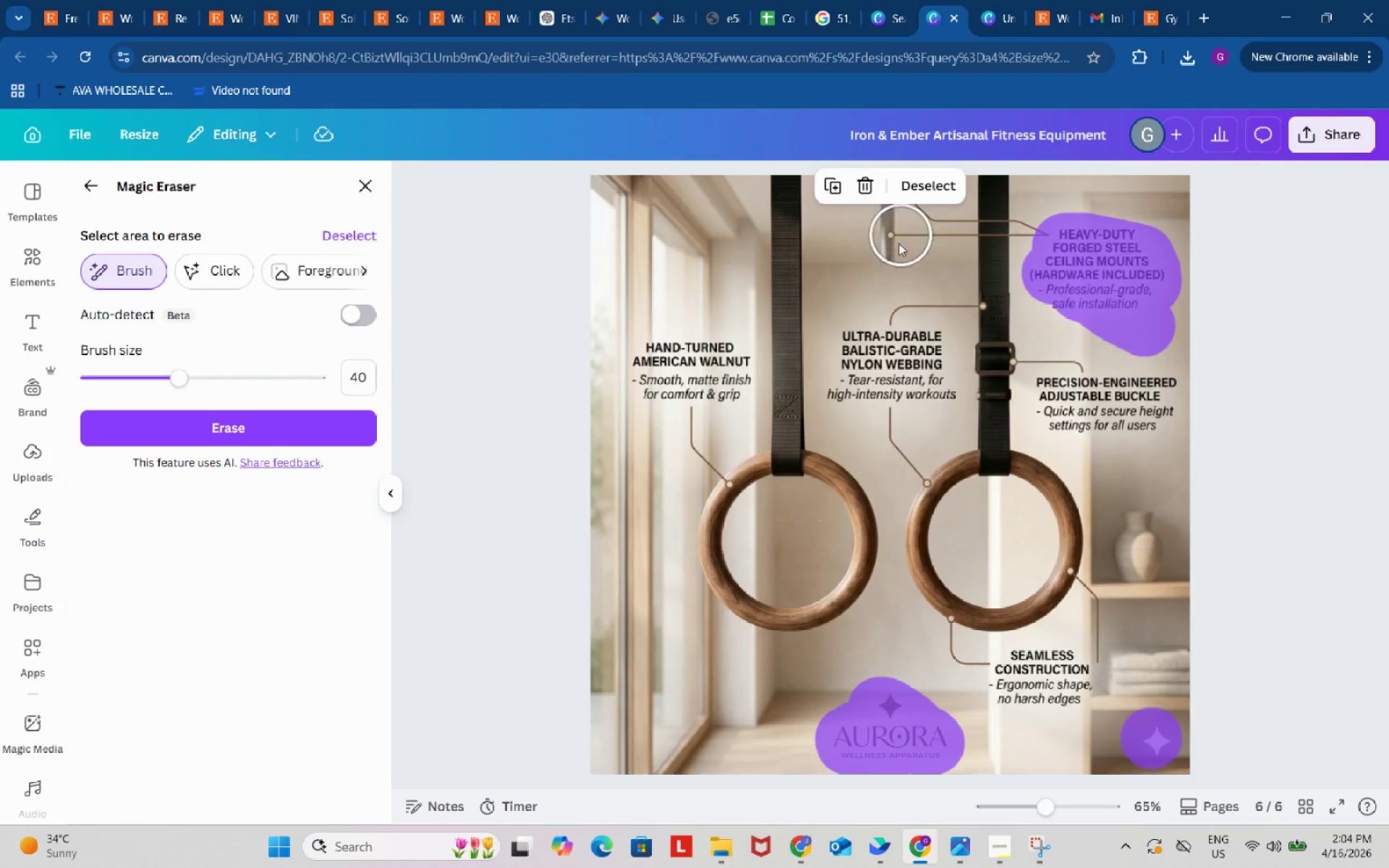 
scroll: coordinate [893, 265], scroll_direction: up, amount: 1.0
 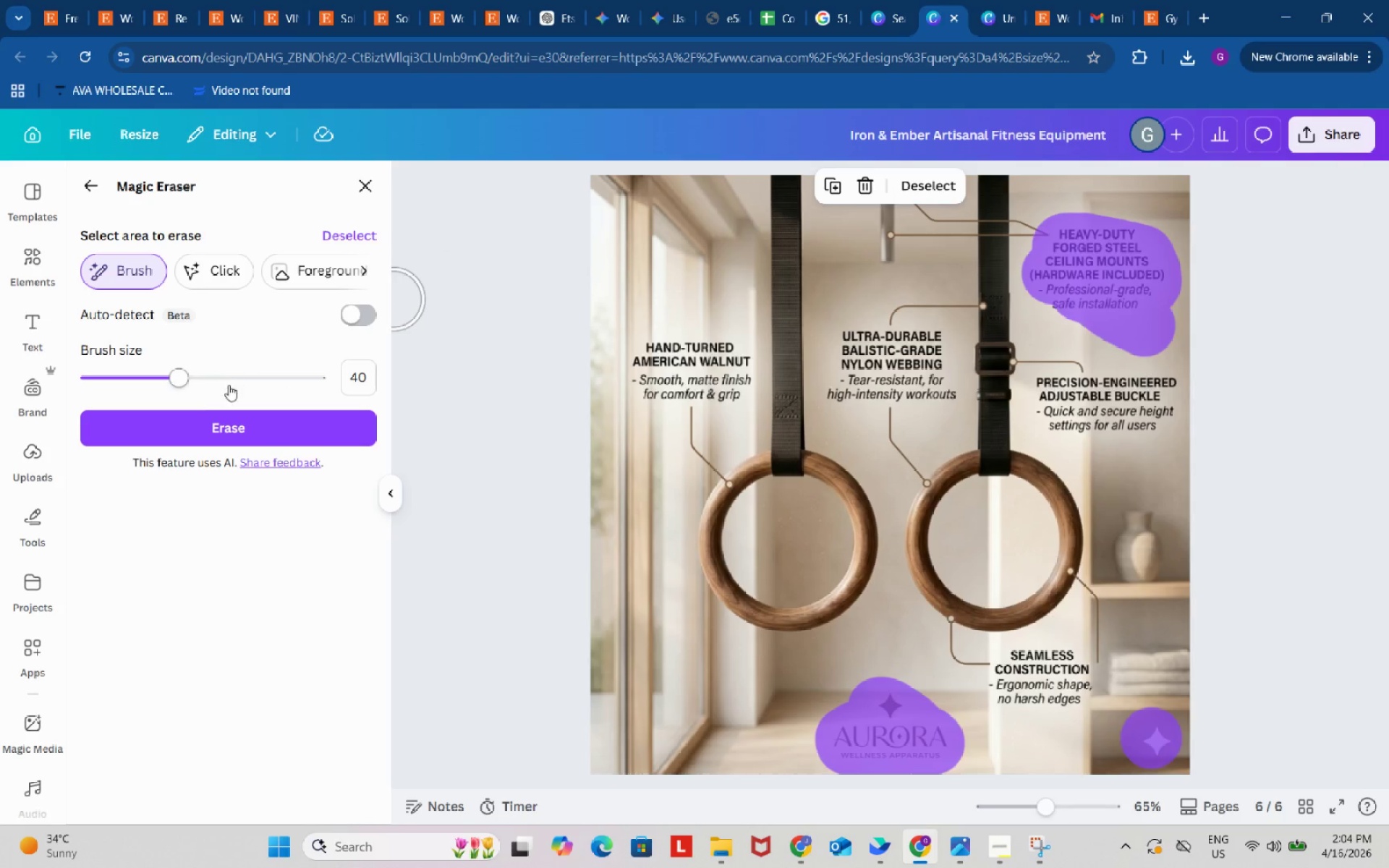 
left_click_drag(start_coordinate=[171, 373], to_coordinate=[124, 370])
 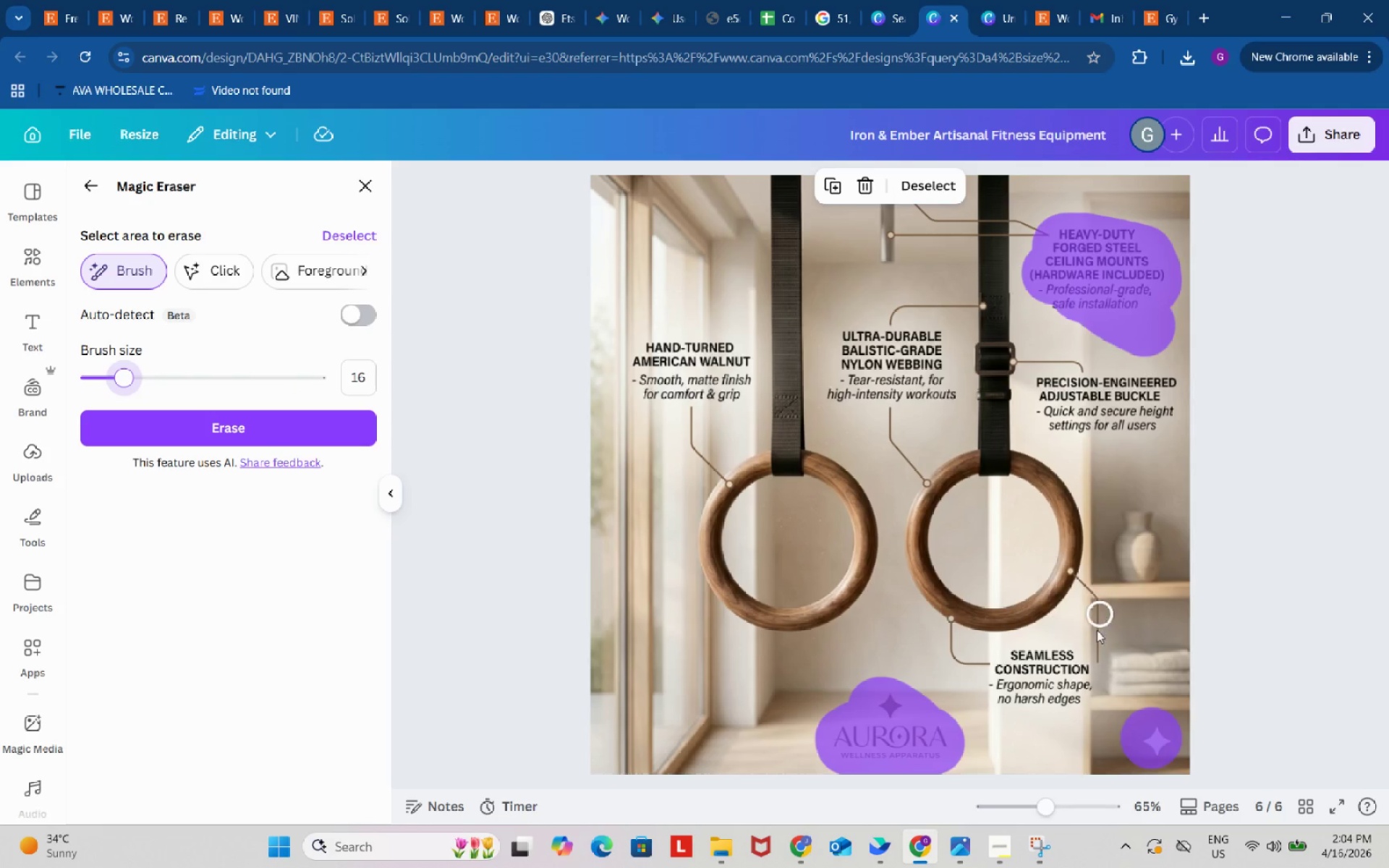 
scroll: coordinate [1097, 628], scroll_direction: none, amount: 0.0
 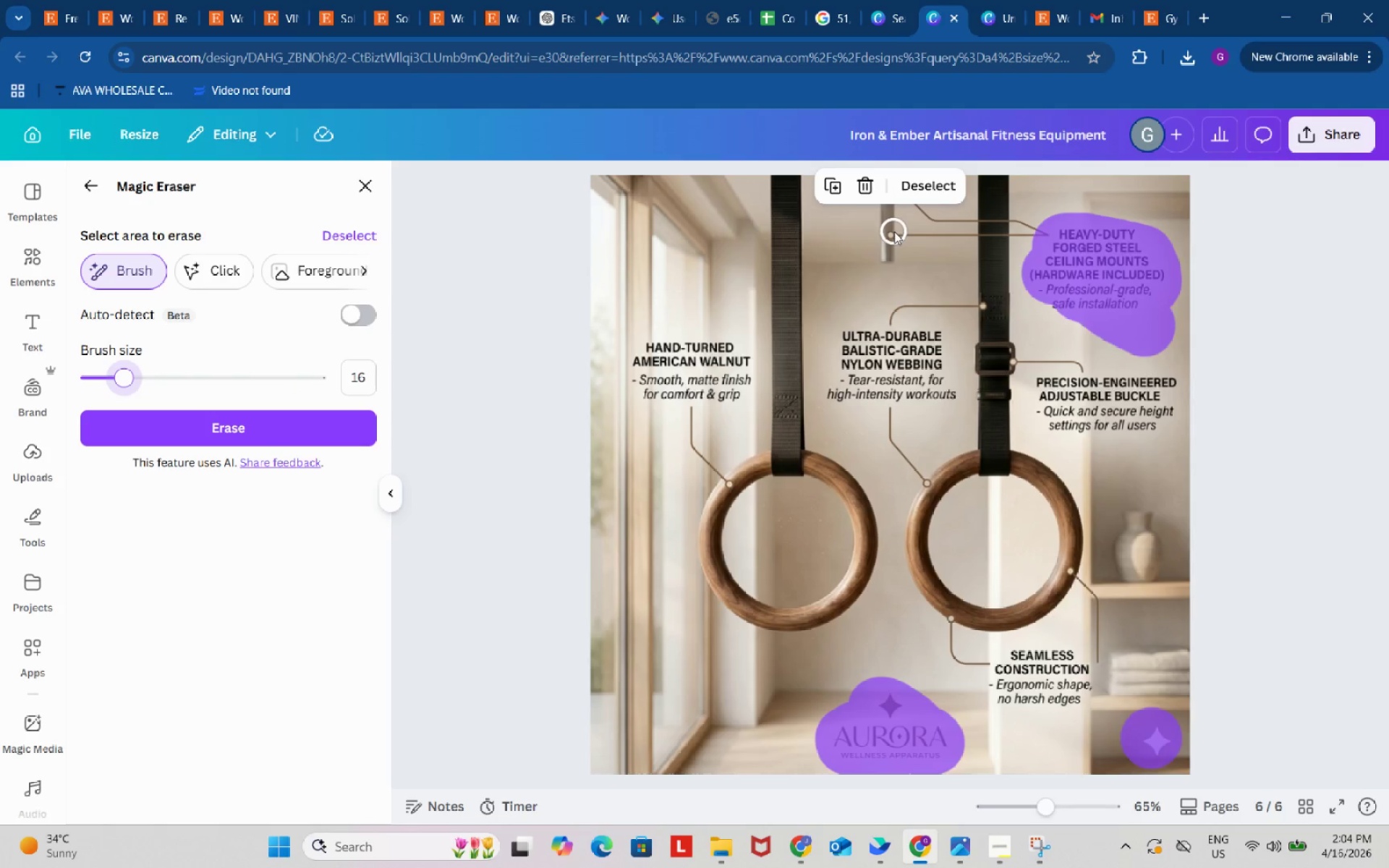 
left_click_drag(start_coordinate=[893, 232], to_coordinate=[905, 200])
 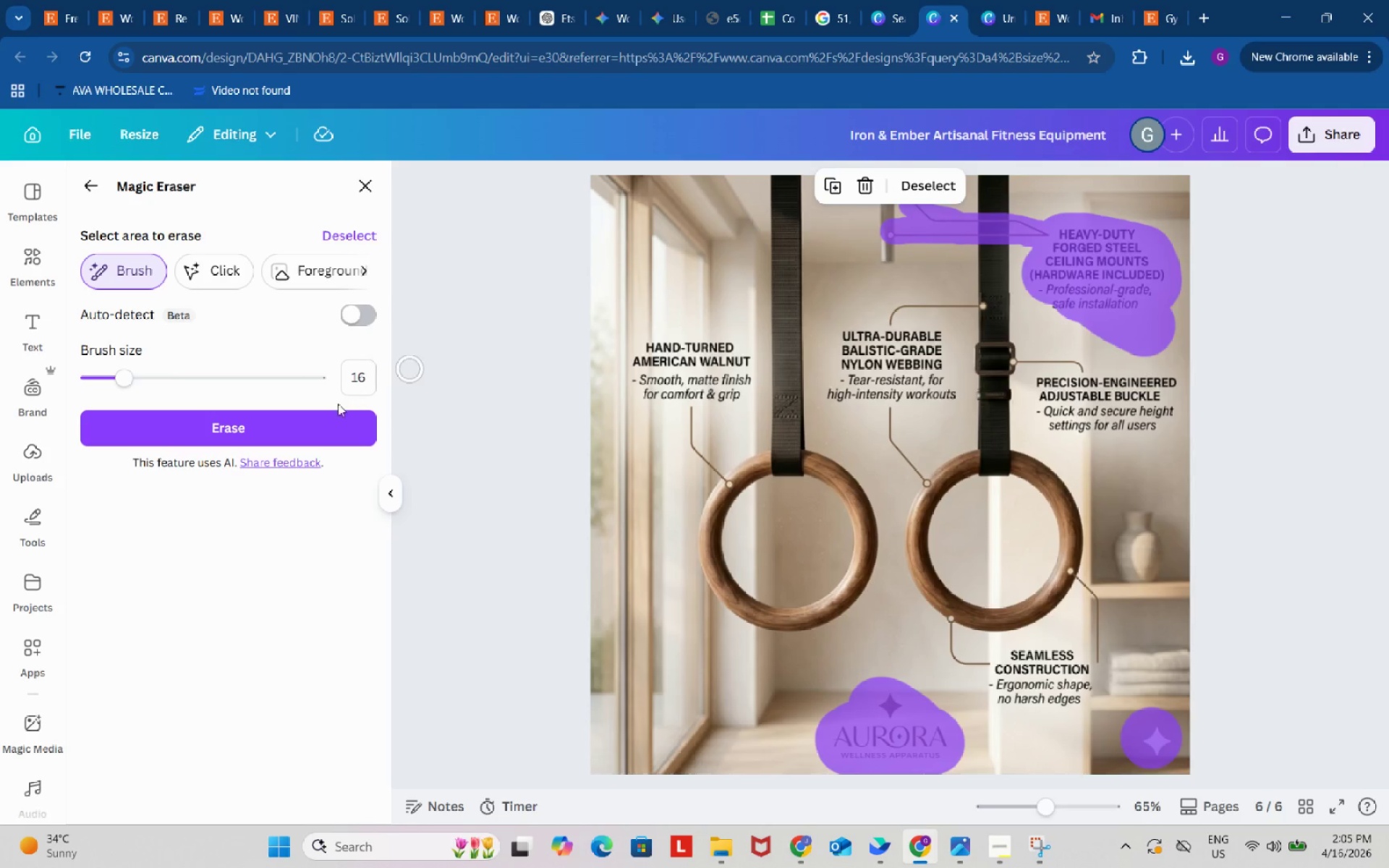 
left_click([304, 427])
 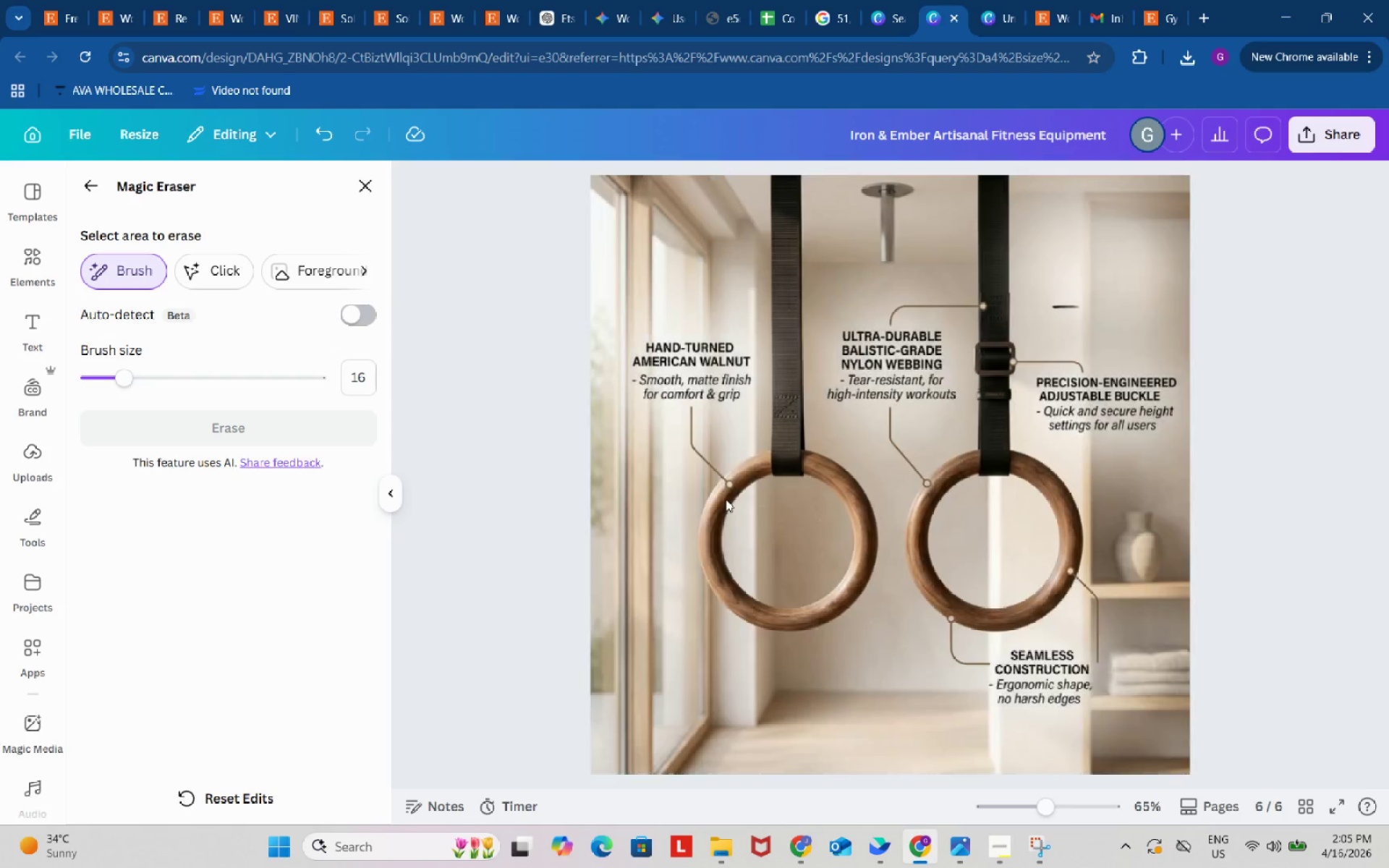 
wait(8.52)
 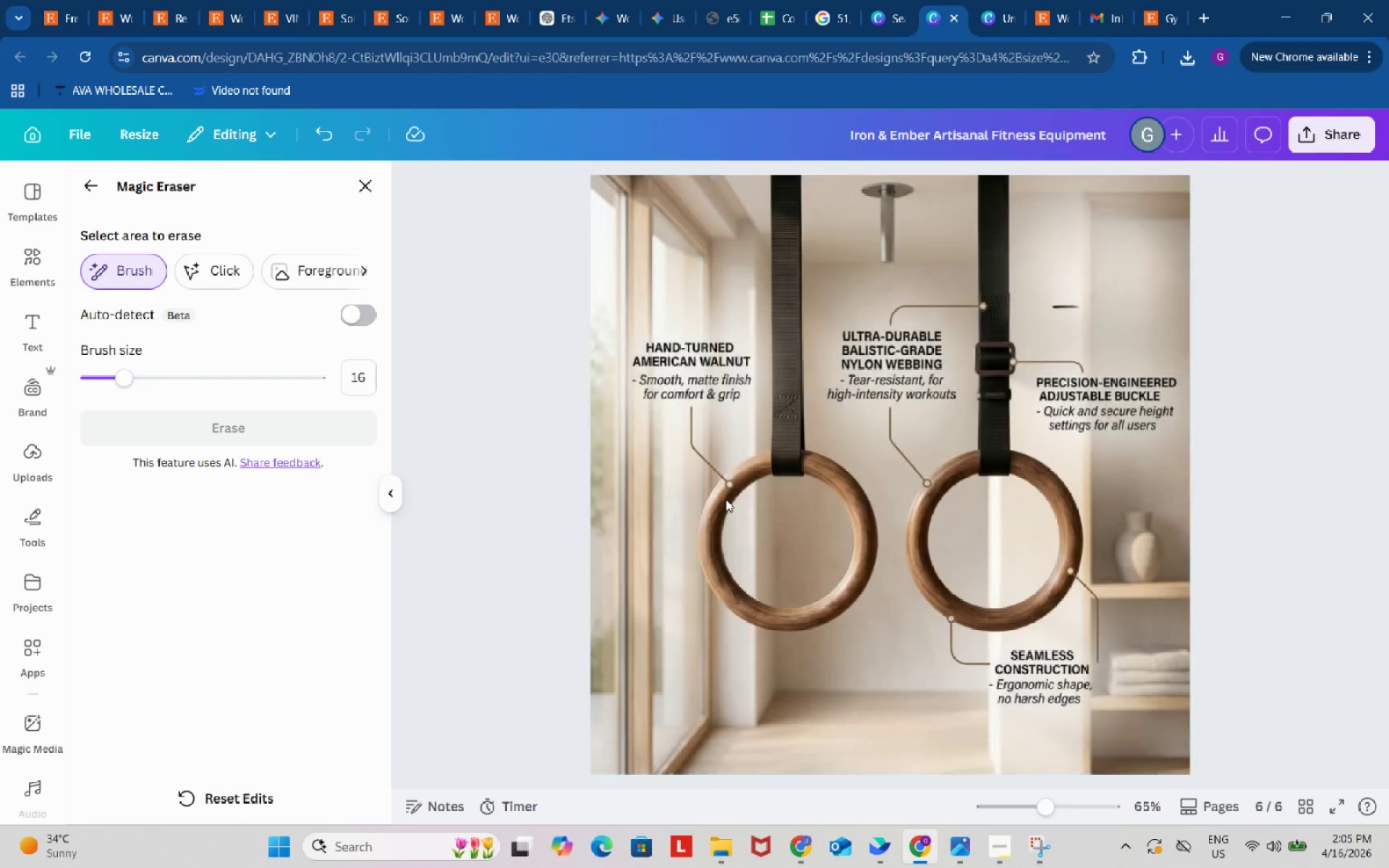 
left_click([488, 320])
 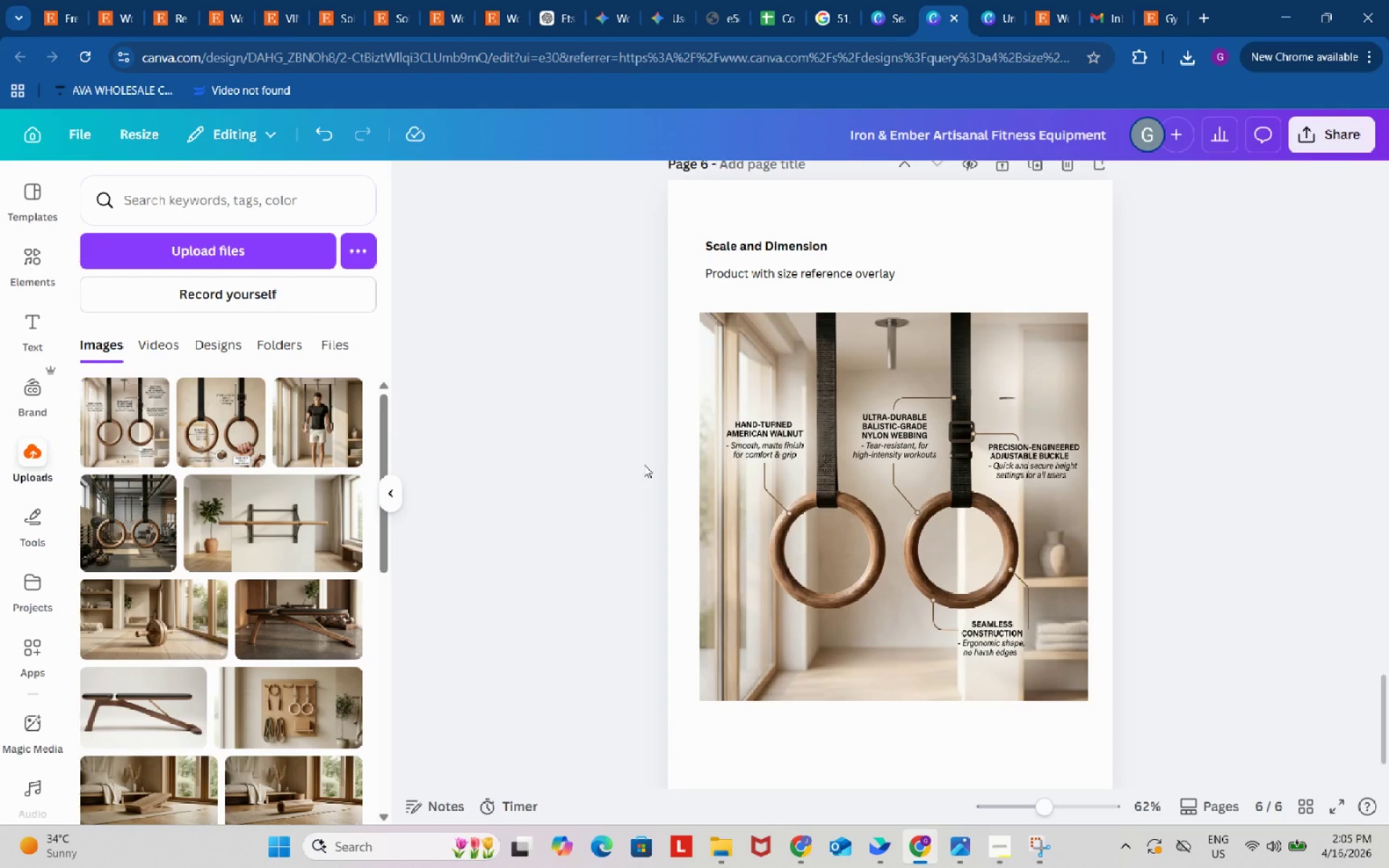 
scroll: coordinate [640, 465], scroll_direction: none, amount: 0.0
 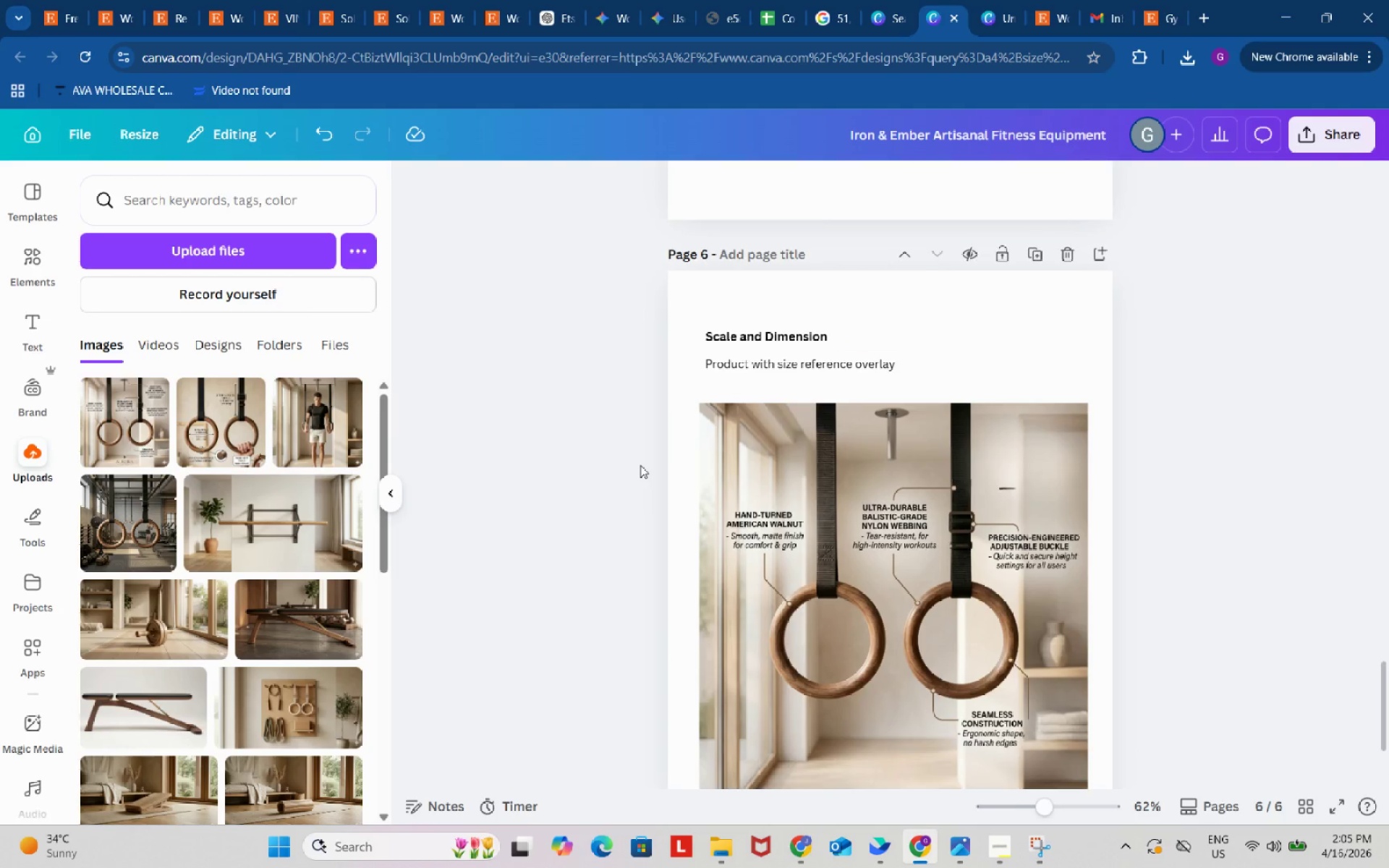 
scroll: coordinate [640, 465], scroll_direction: down, amount: 3.0
 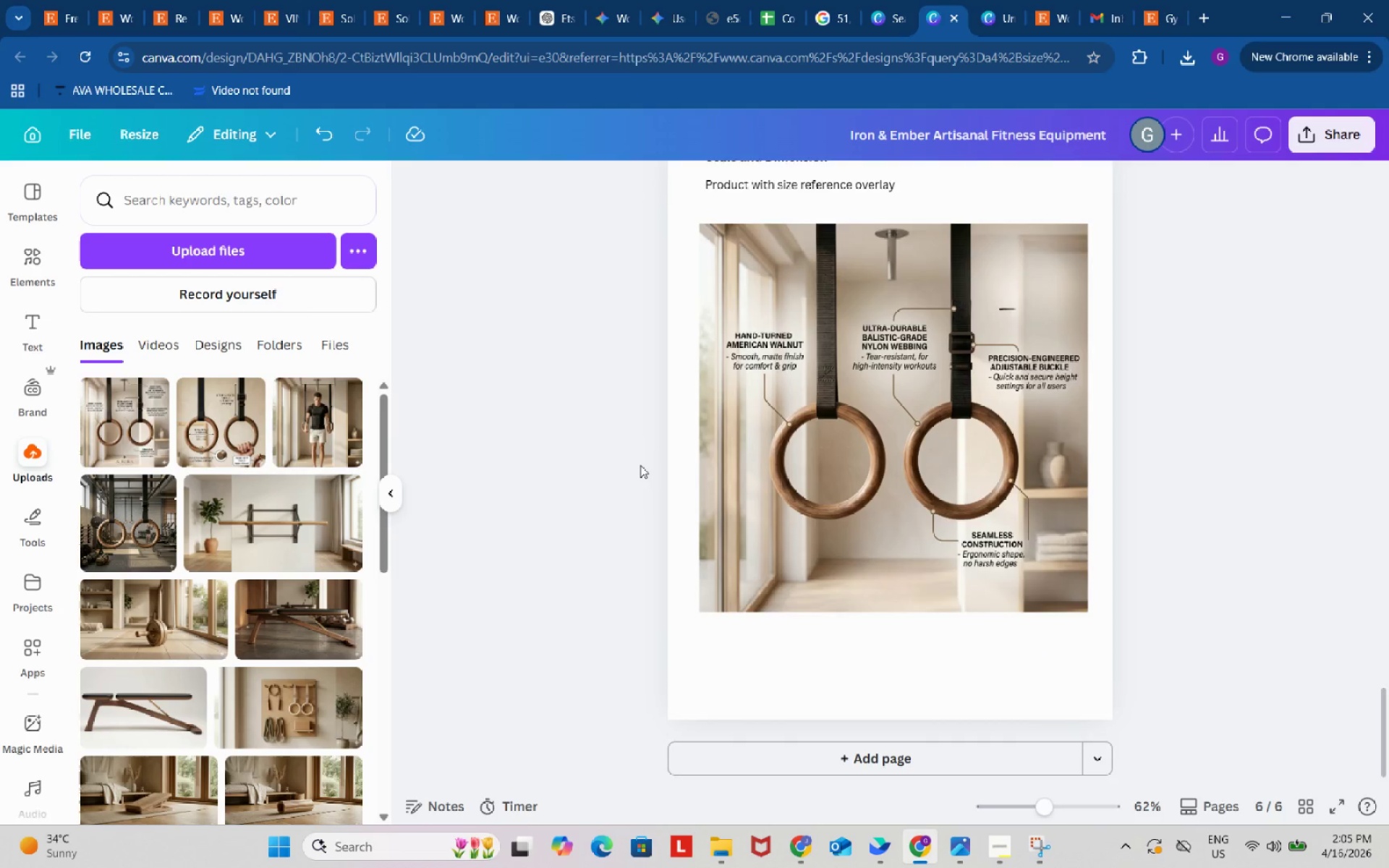 
scroll: coordinate [685, 433], scroll_direction: up, amount: 7.0
 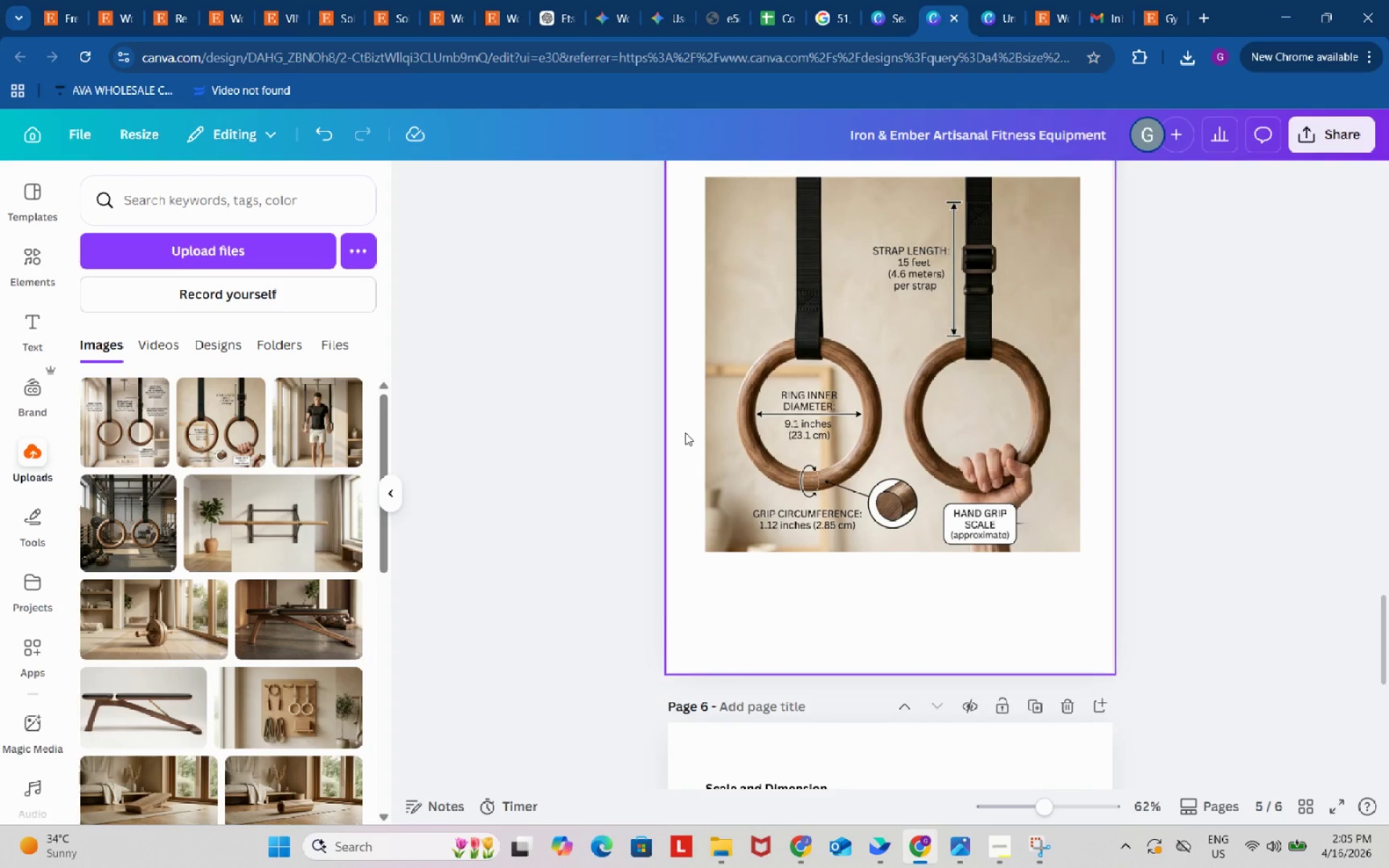 
scroll: coordinate [925, 480], scroll_direction: down, amount: 3.0
 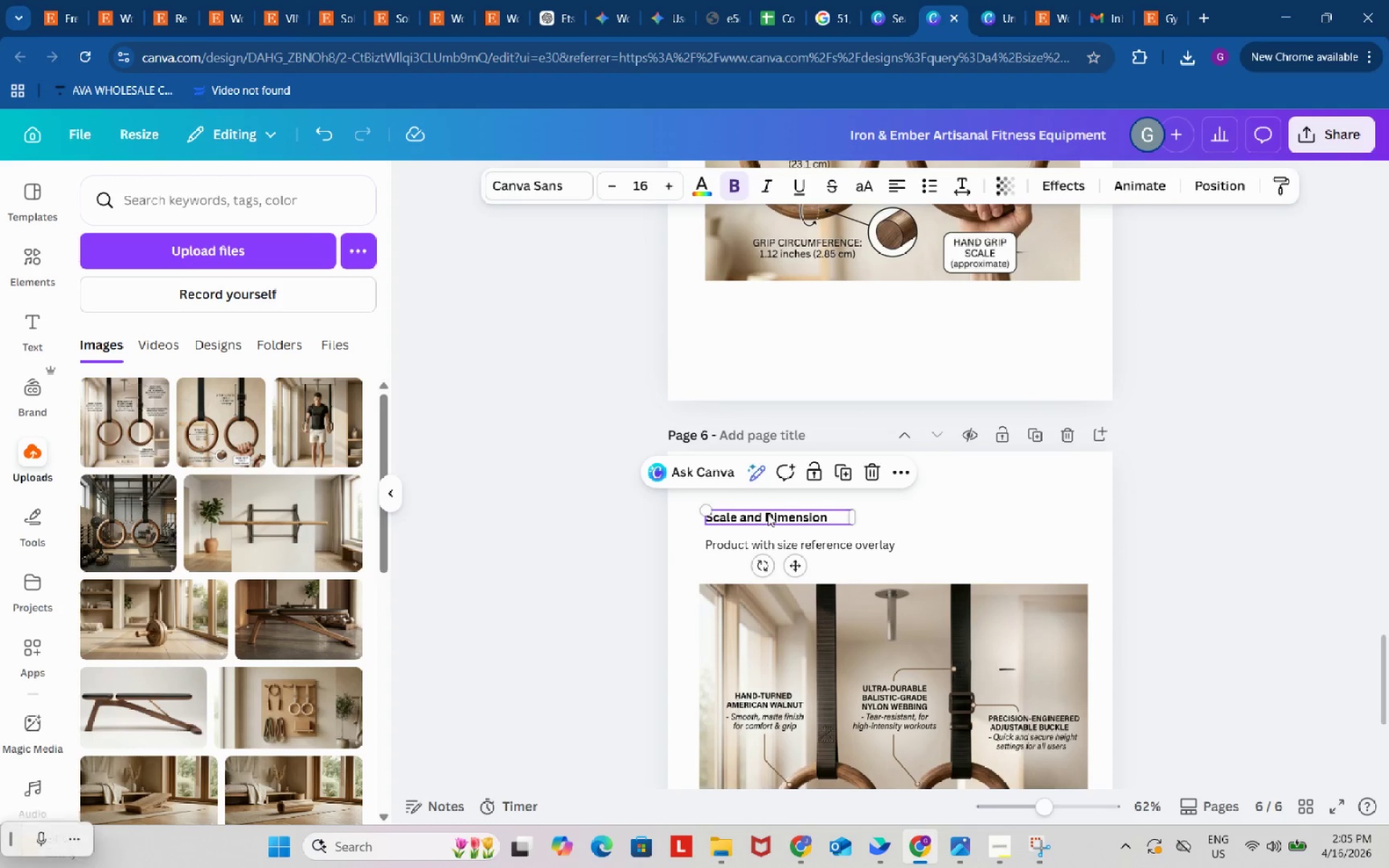 
double_click([768, 514])
 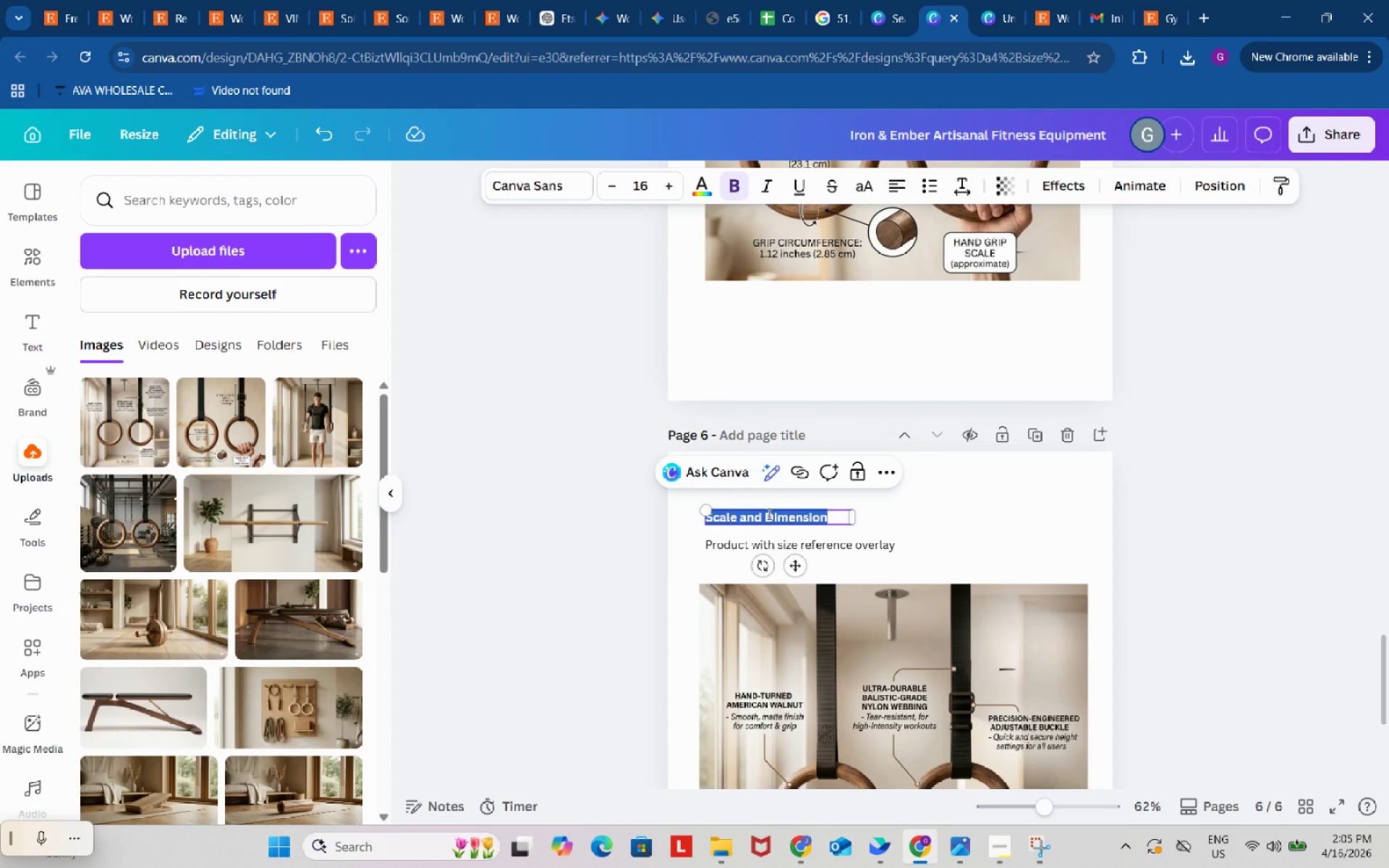 
type(Feature Callouts)
 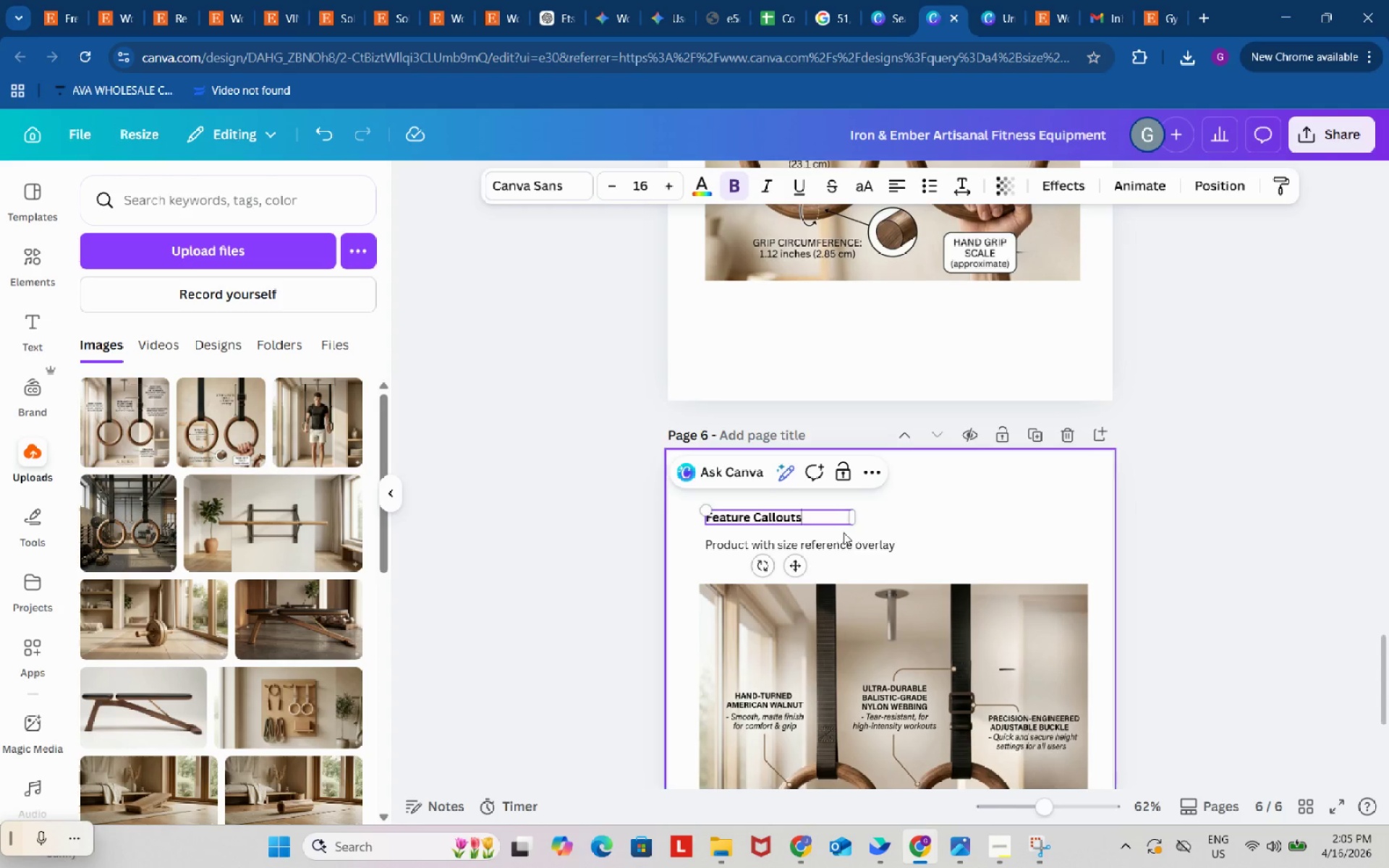 
double_click([842, 547])
 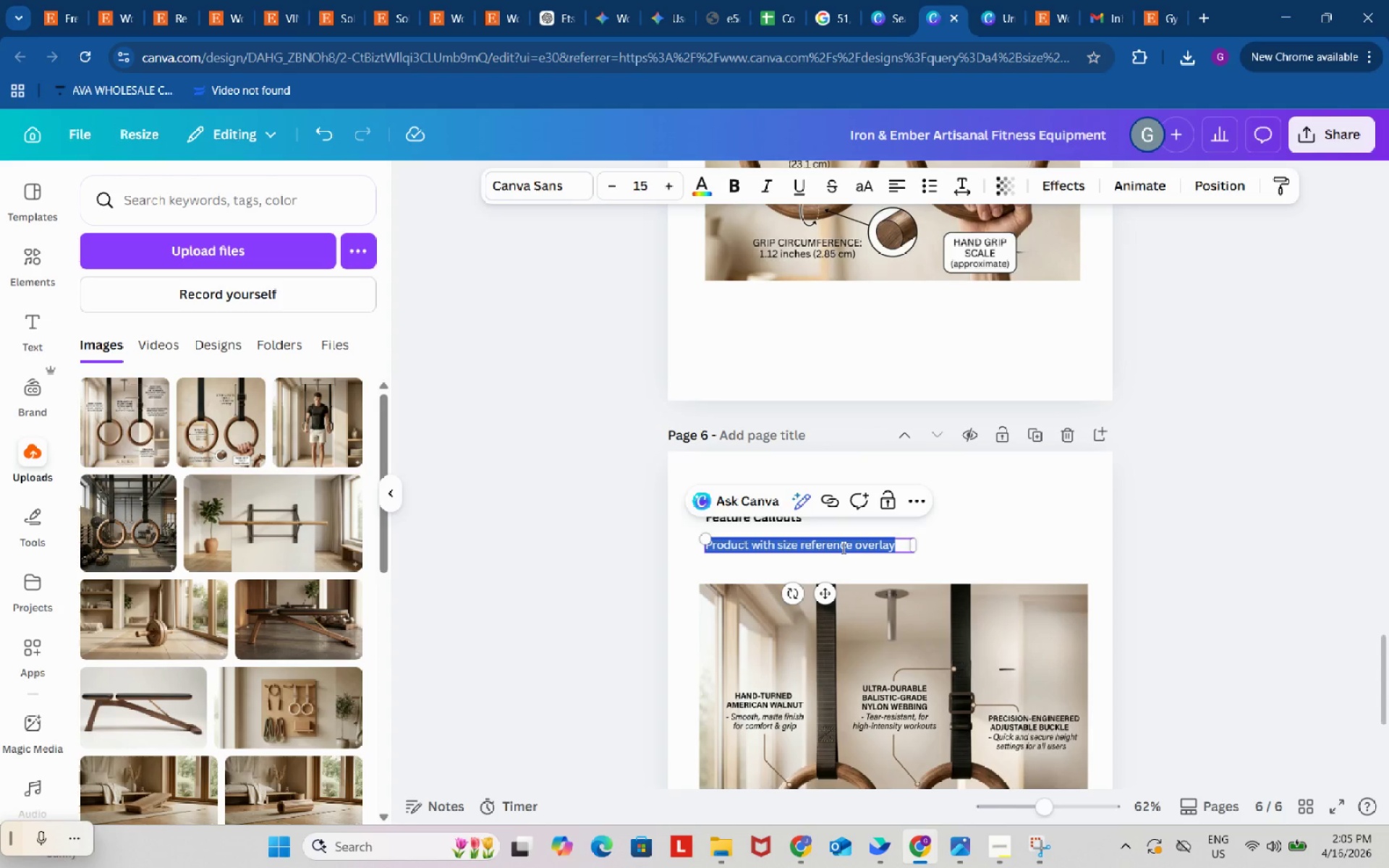 
type(Text Overly highlighting features)
 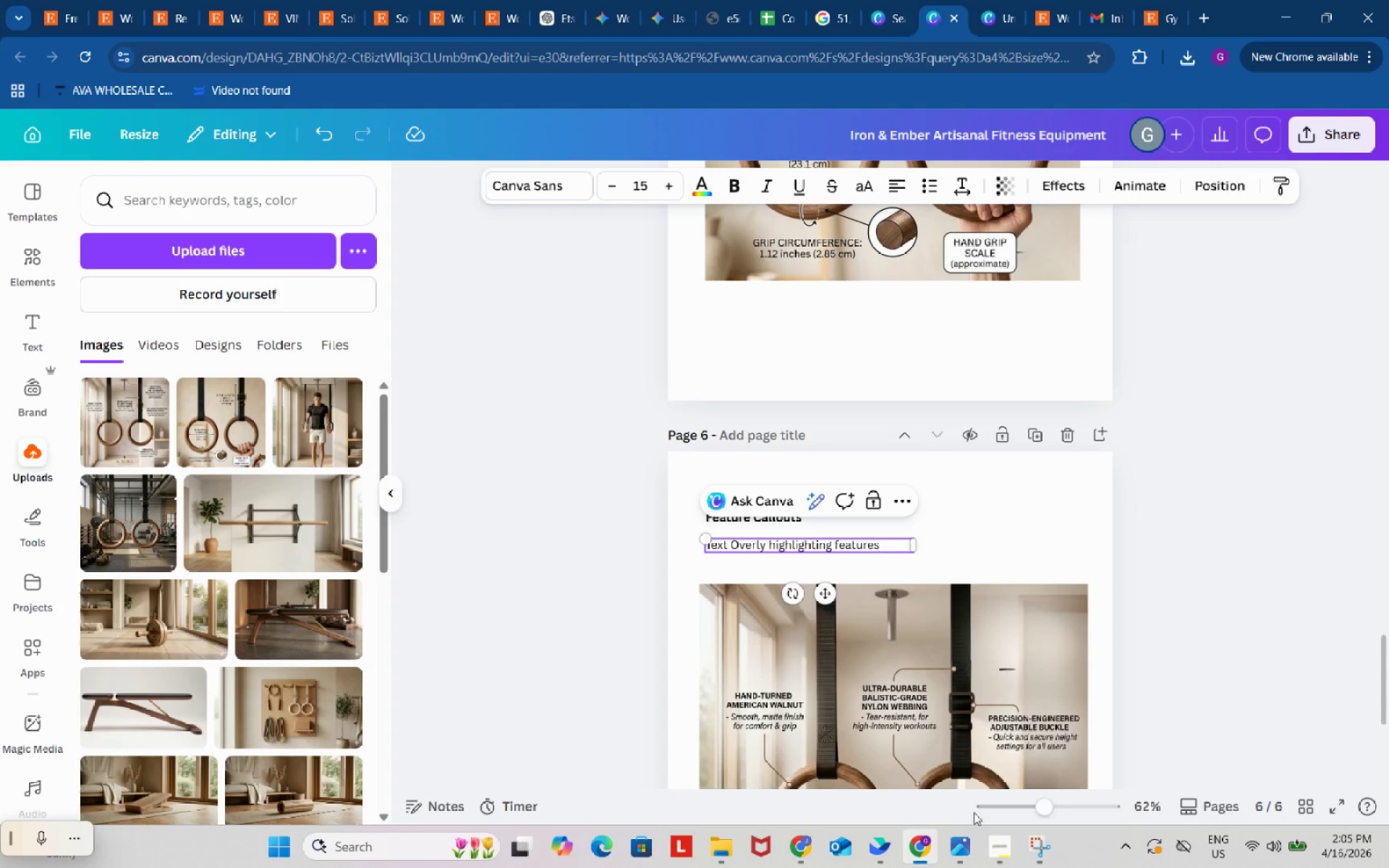 
left_click([992, 838])